 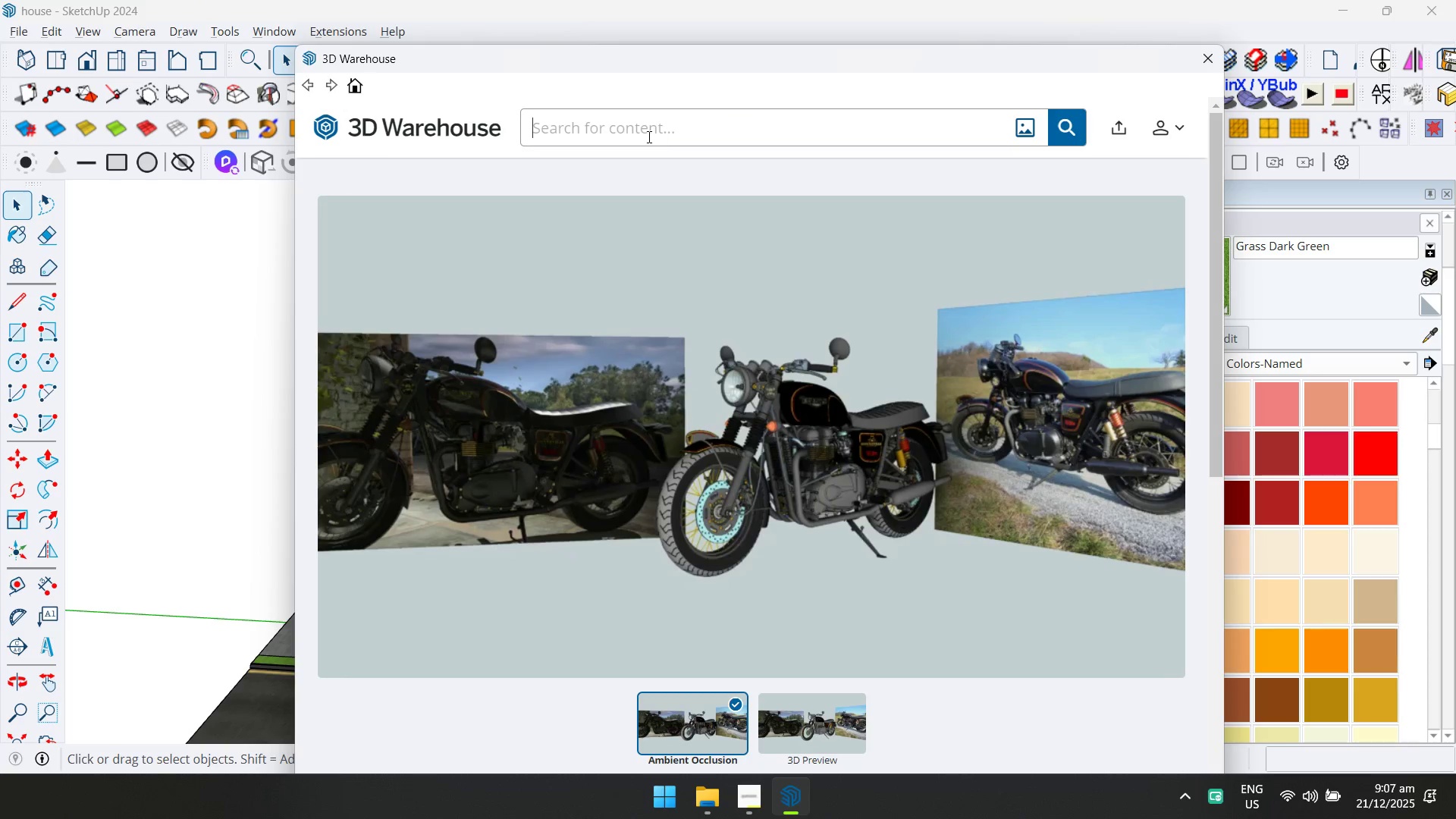 
type(electric post)
 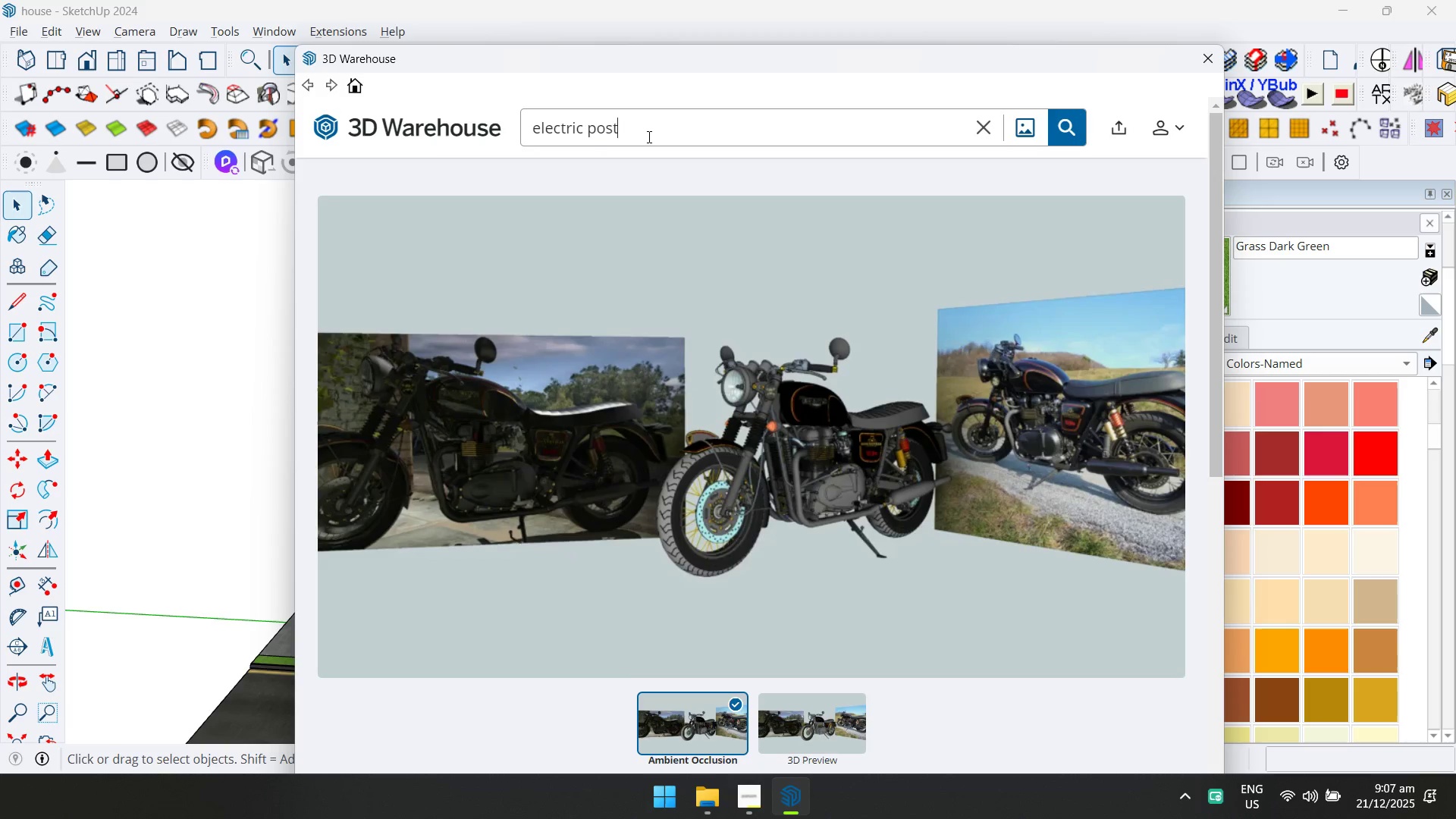 
key(Enter)
 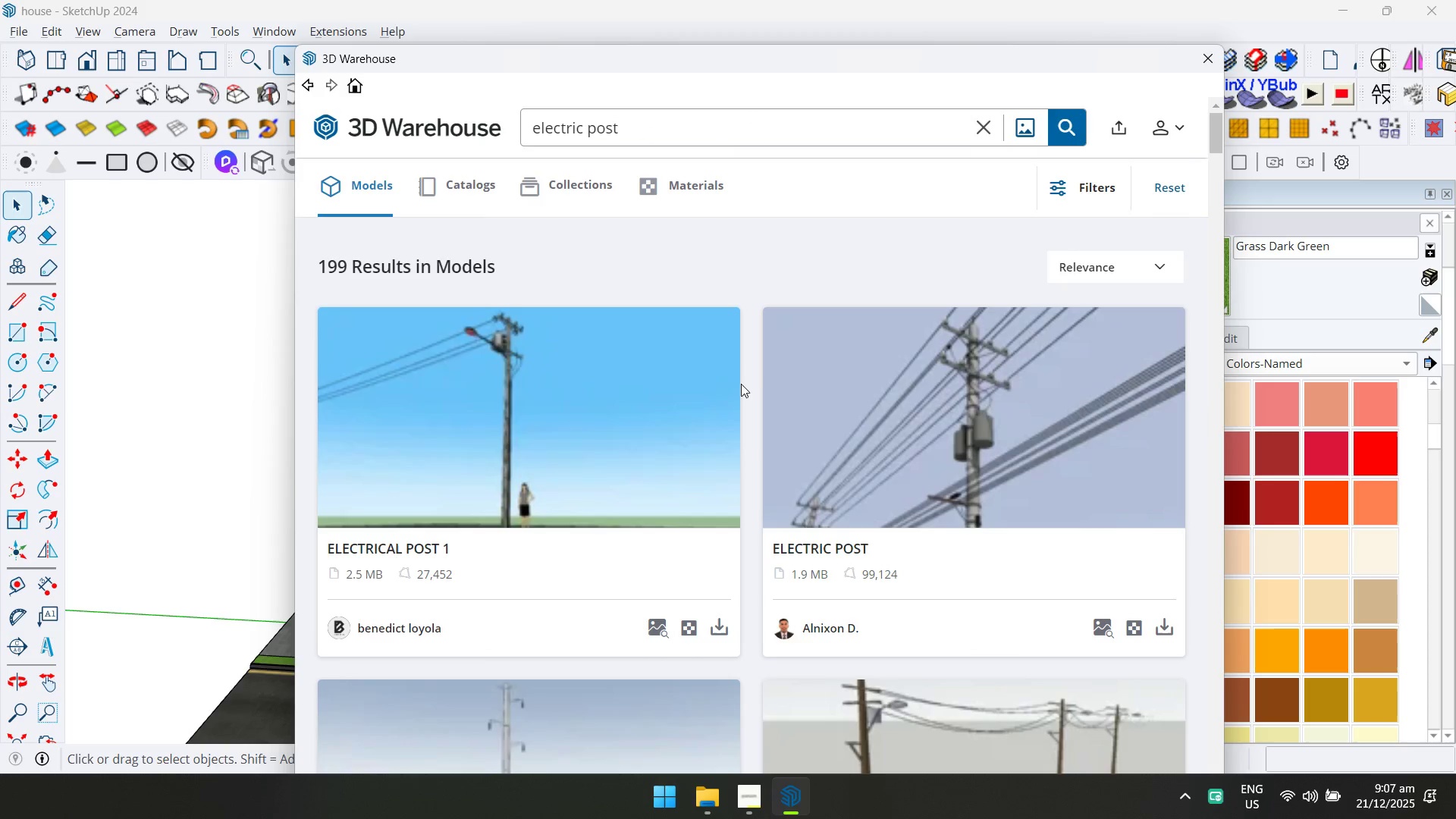 
scroll: coordinate [727, 399], scroll_direction: down, amount: 1.0
 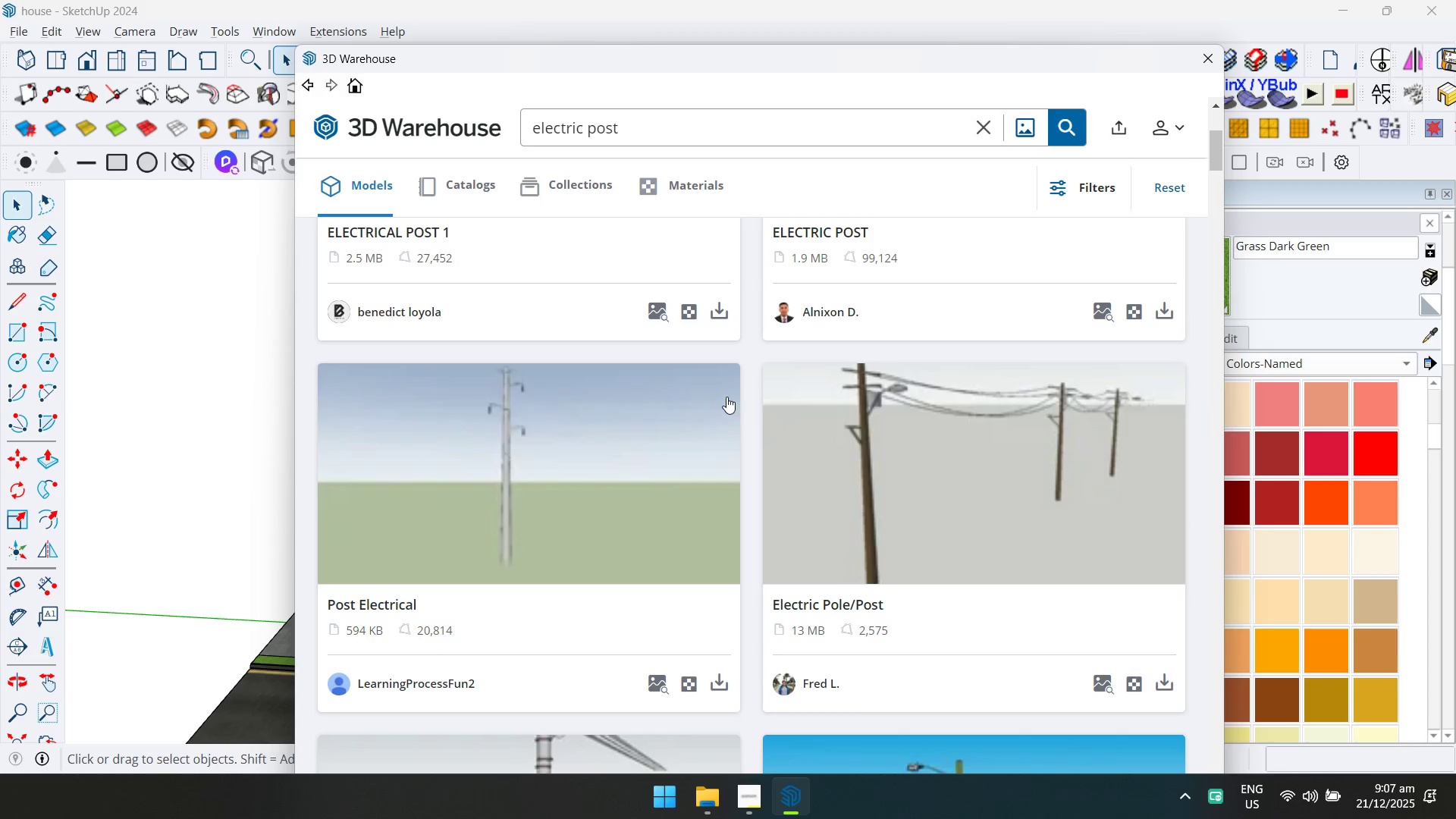 
scroll: coordinate [726, 397], scroll_direction: up, amount: 1.0
 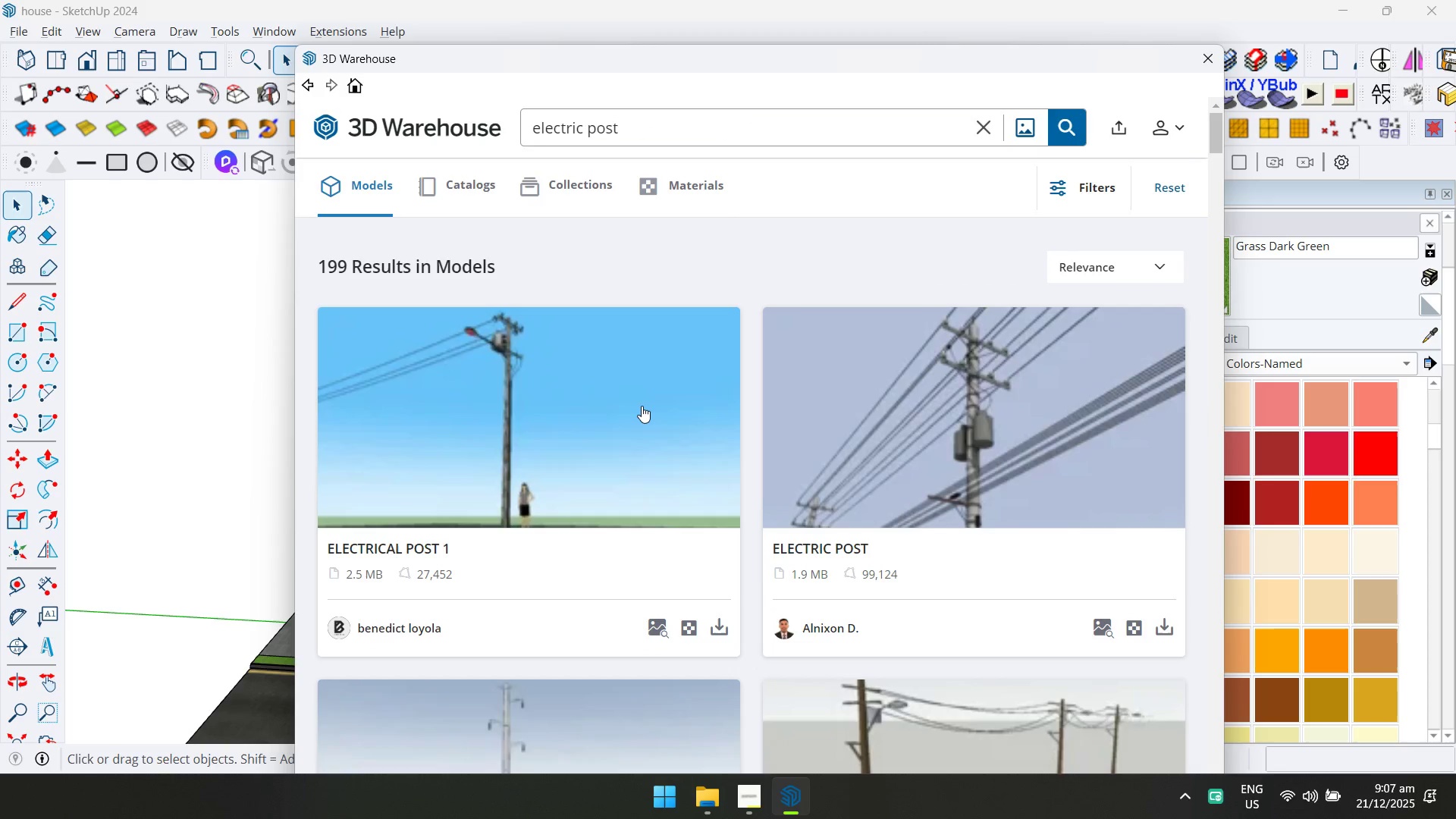 
left_click([642, 406])
 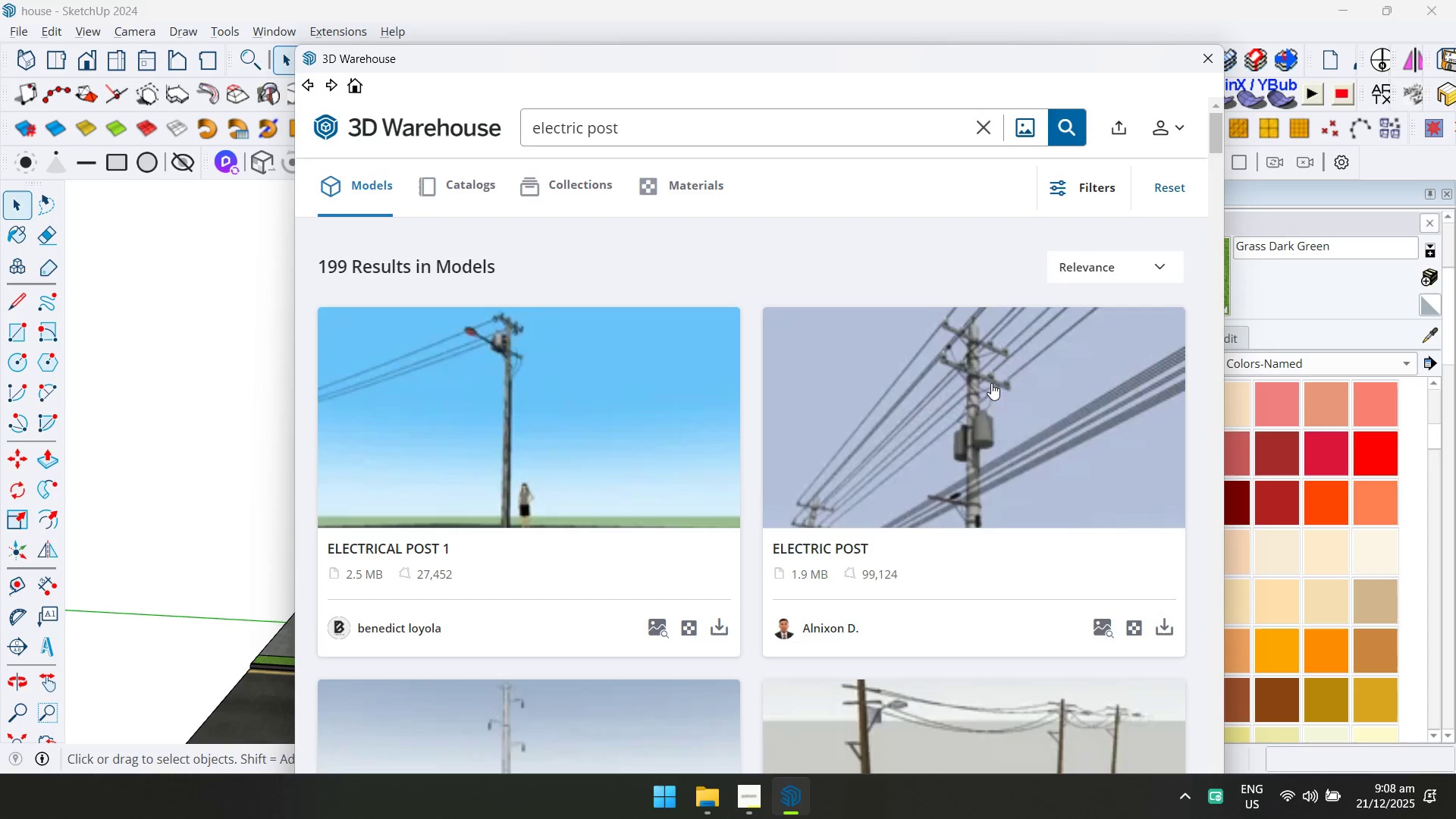 
scroll: coordinate [982, 504], scroll_direction: down, amount: 1.0
 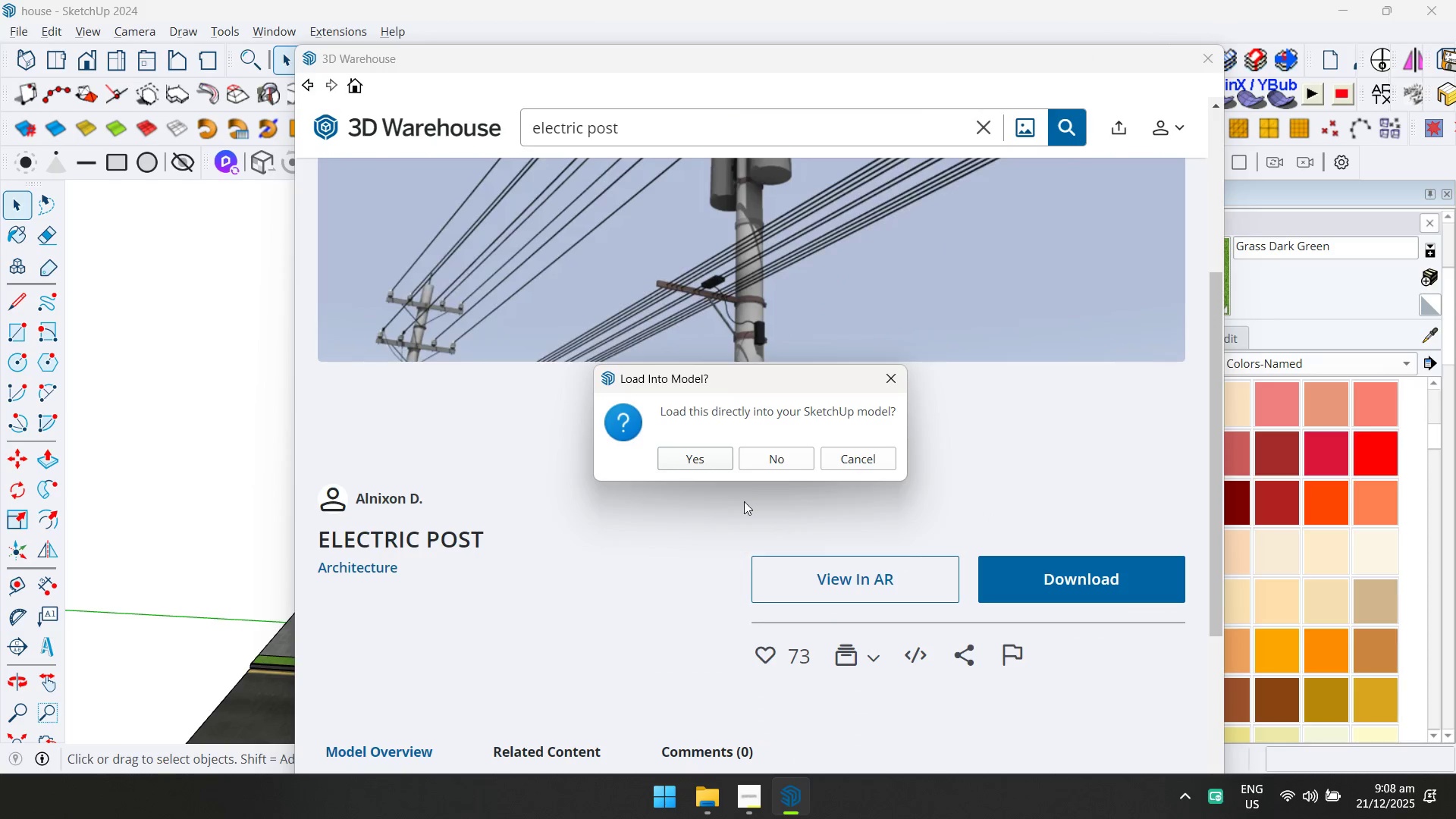 
left_click([730, 460])
 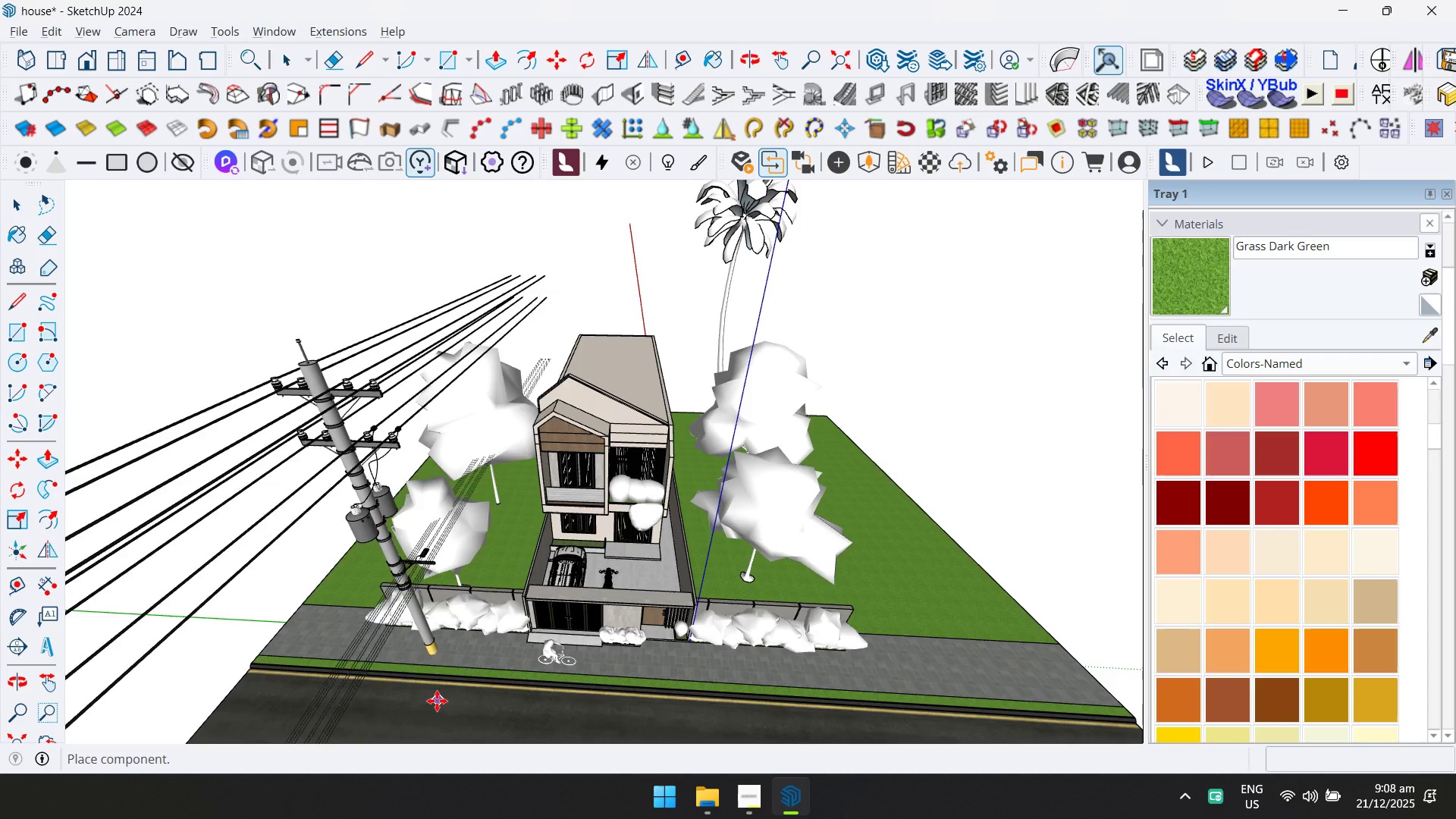 
left_click([695, 682])
 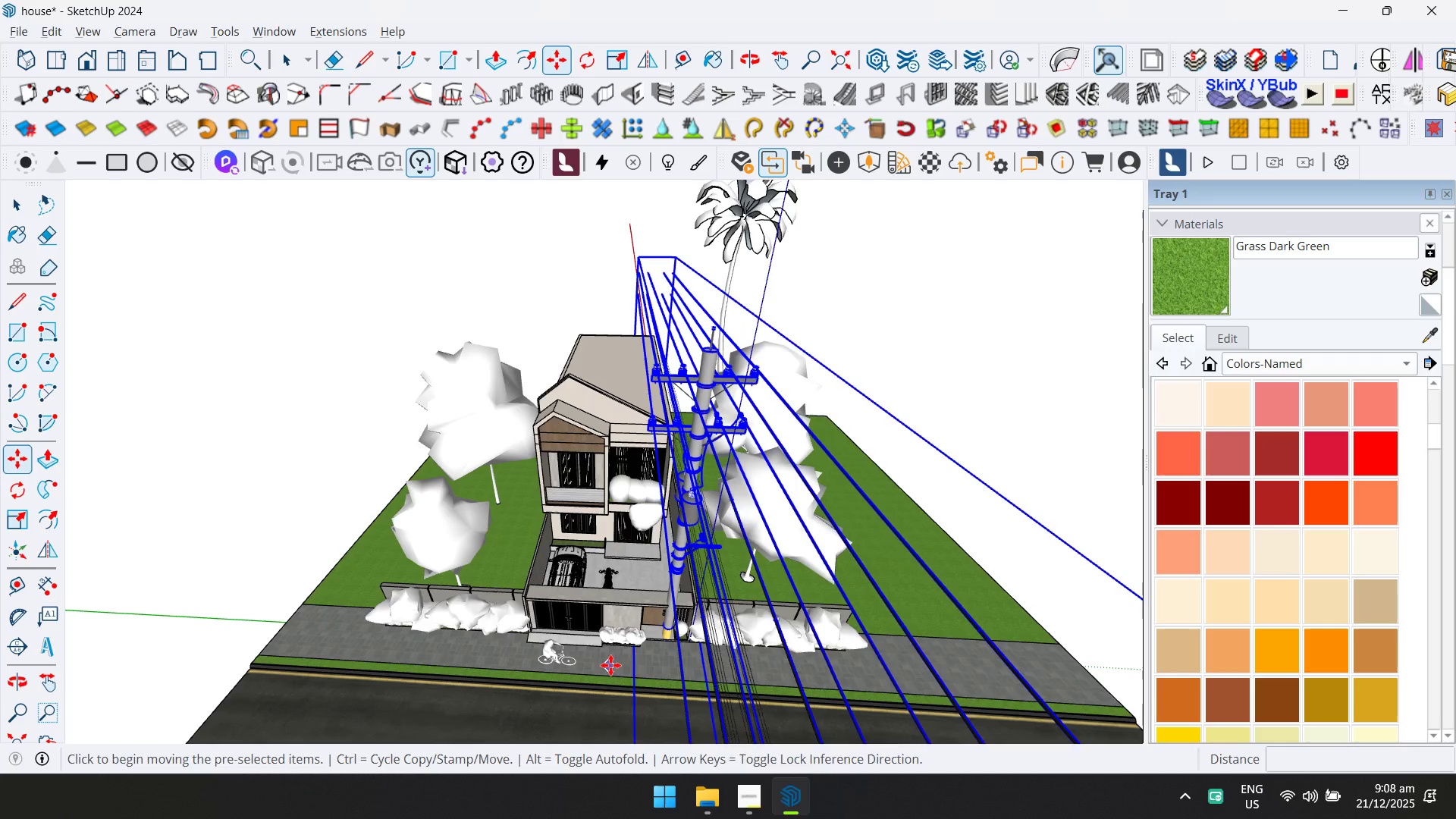 
key(Q)
 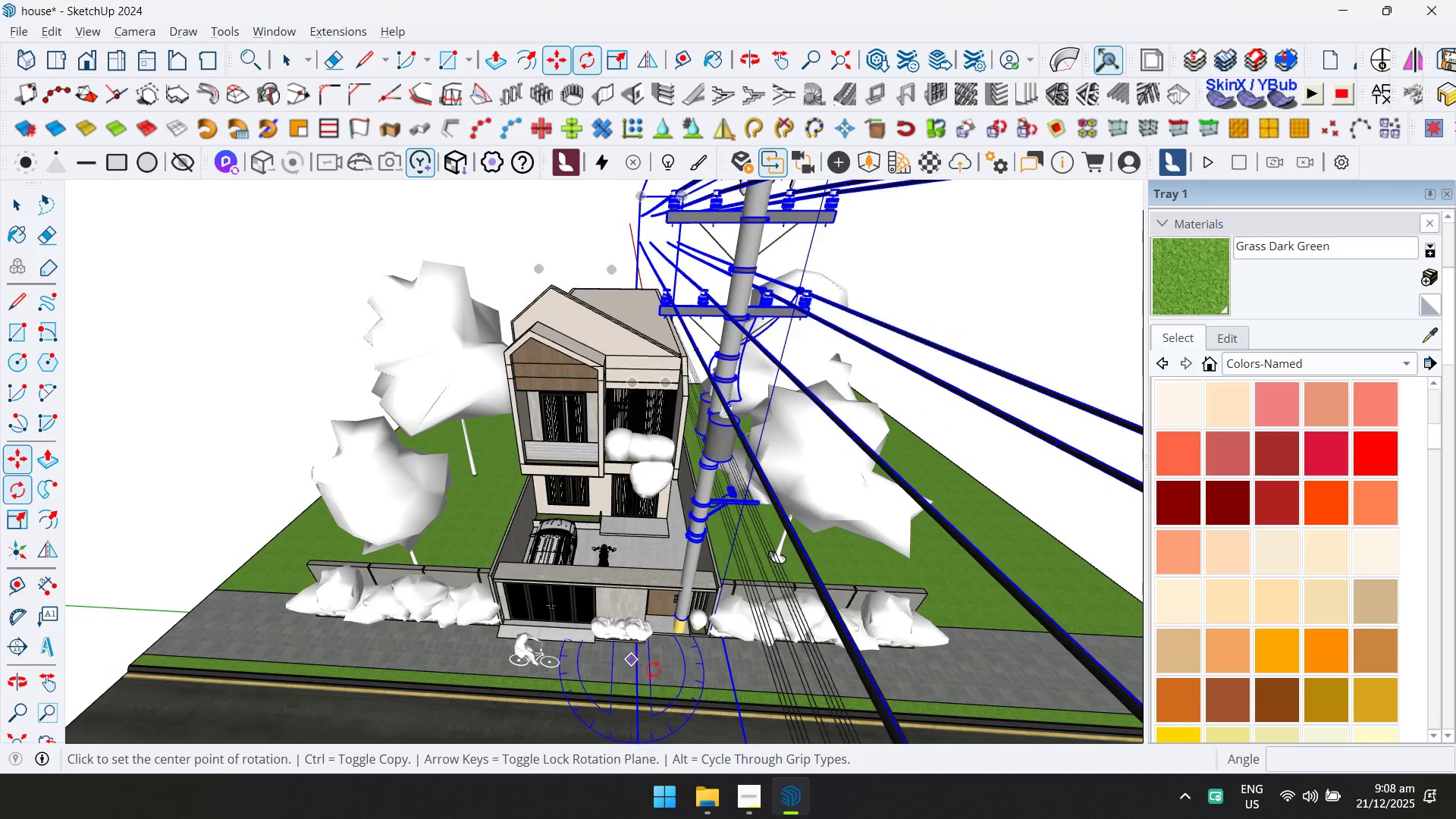 
left_click([670, 671])
 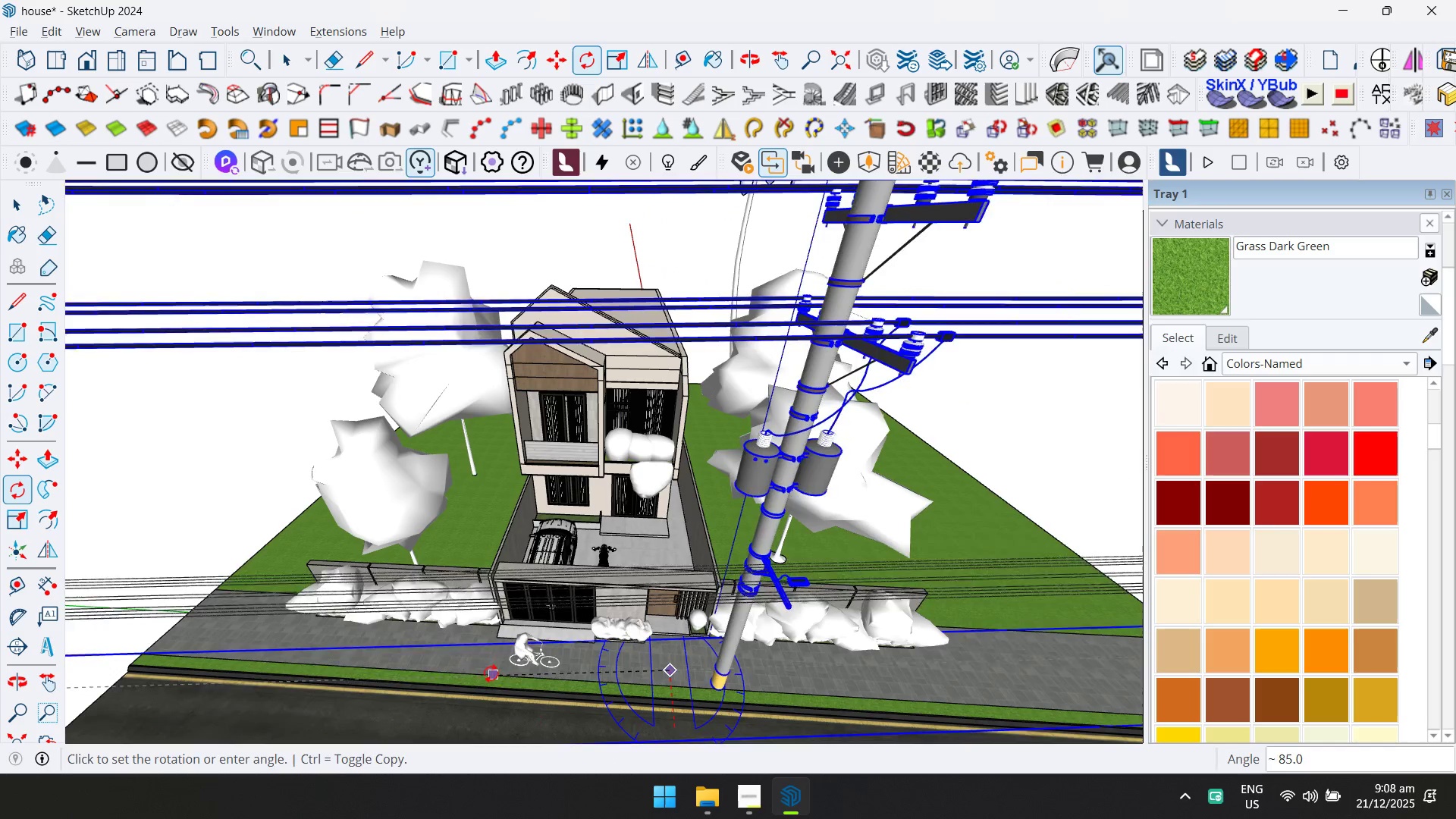 
scroll: coordinate [627, 659], scroll_direction: up, amount: 3.0
 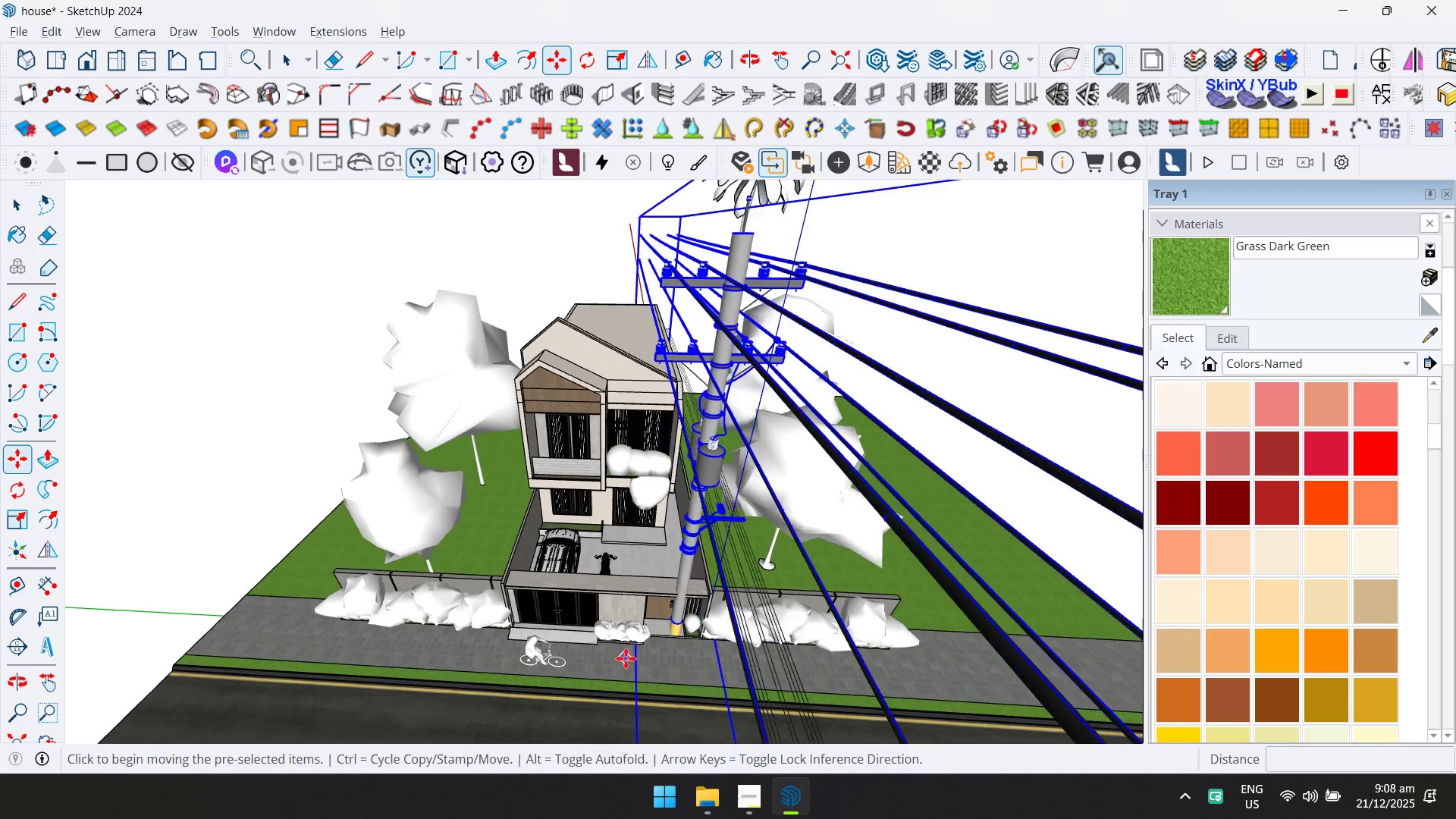 
left_click([440, 659])
 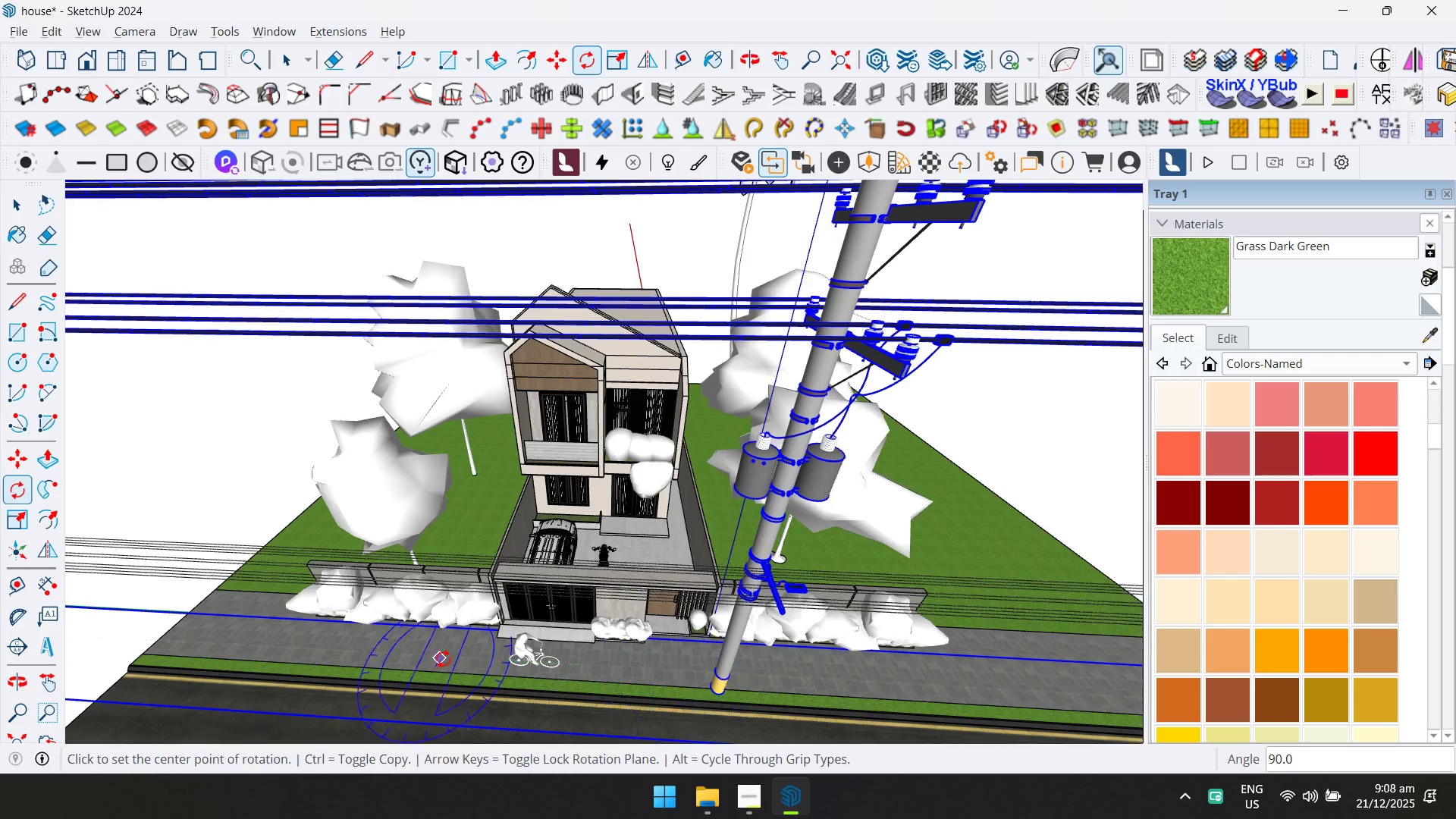 
key(Shift+ShiftLeft)
 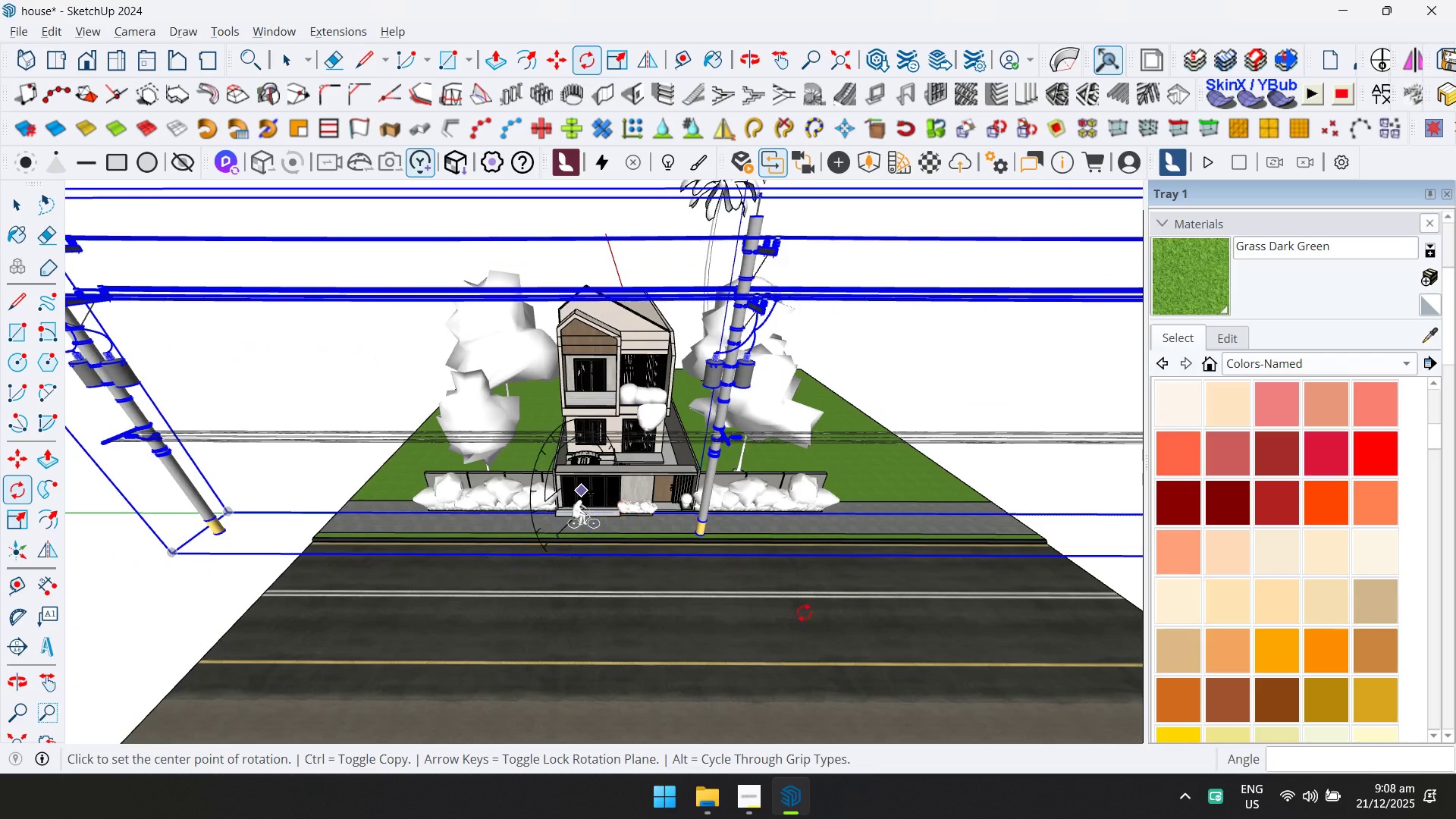 
scroll: coordinate [556, 485], scroll_direction: down, amount: 5.0
 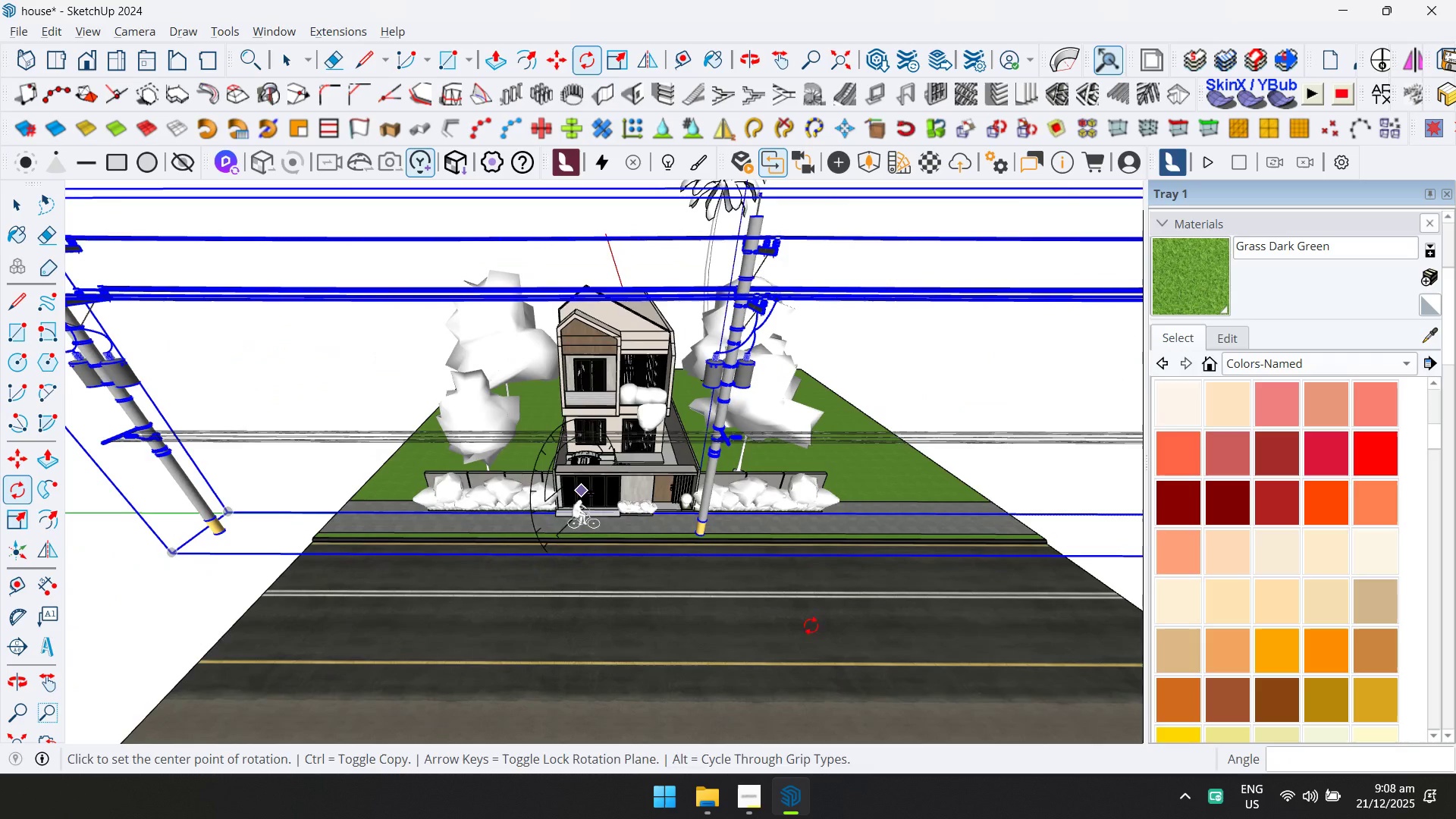 
key(M)
 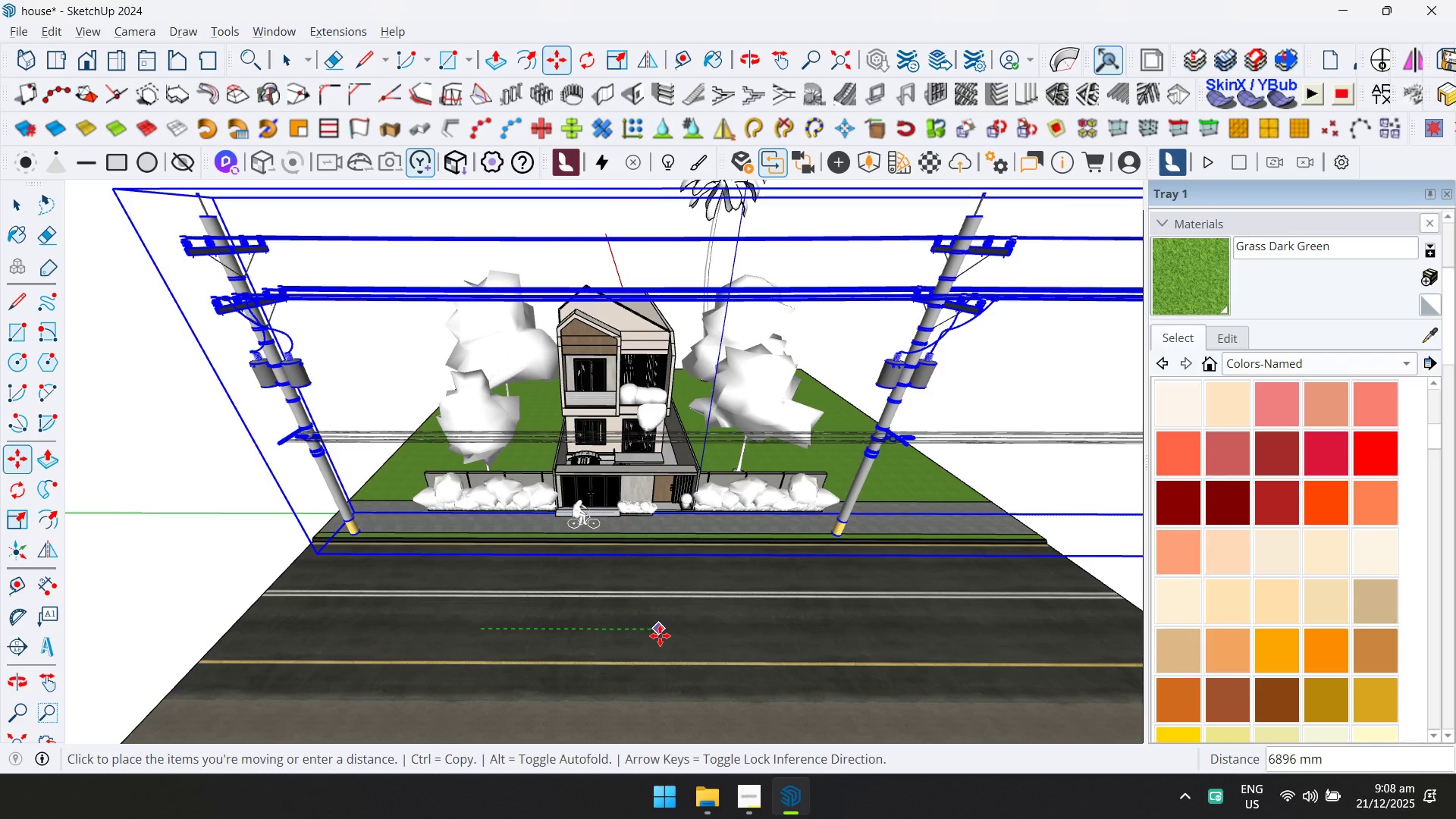 
left_click([658, 634])
 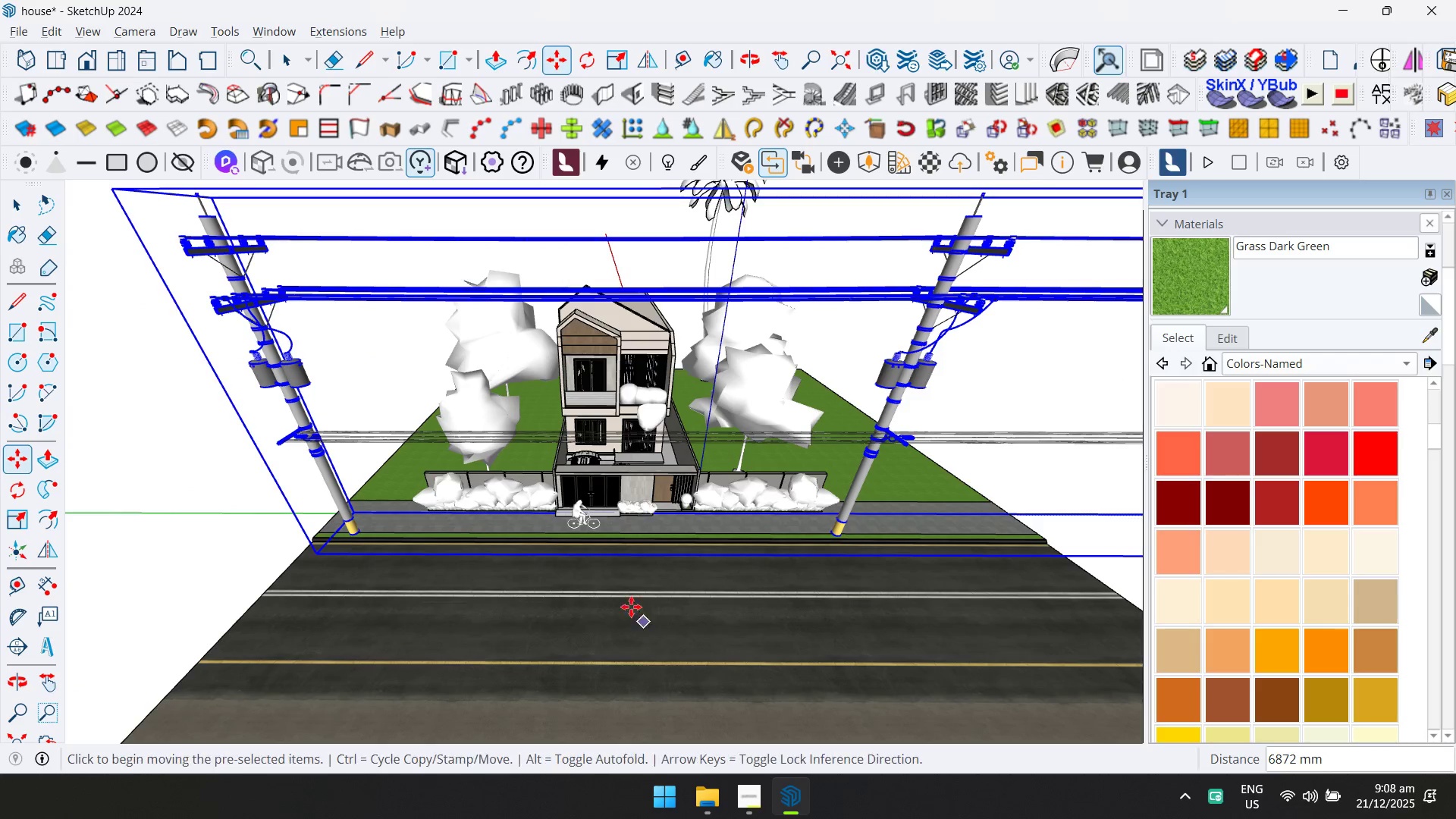 
scroll: coordinate [560, 532], scroll_direction: none, amount: 0.0
 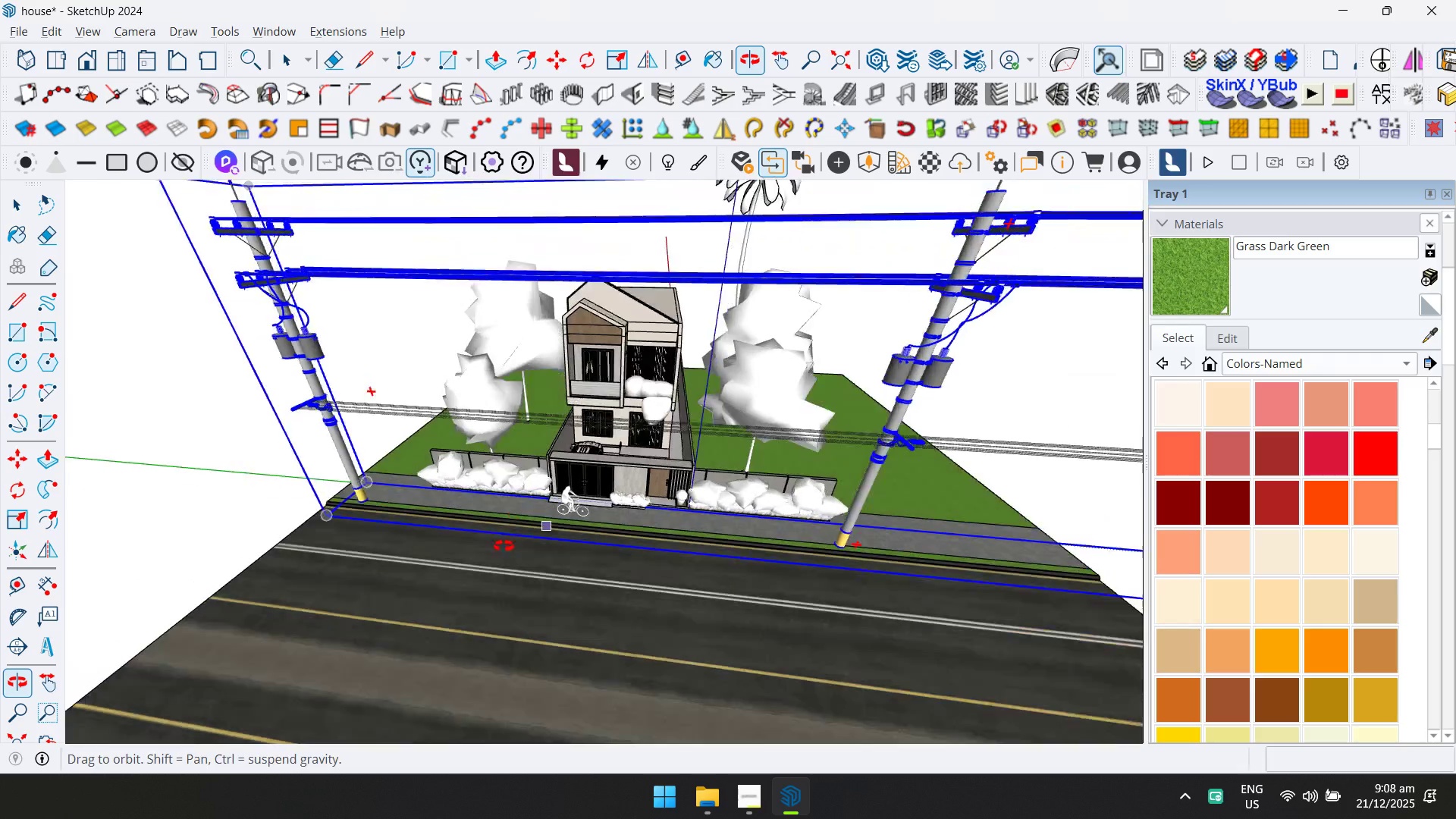 
key(Space)
 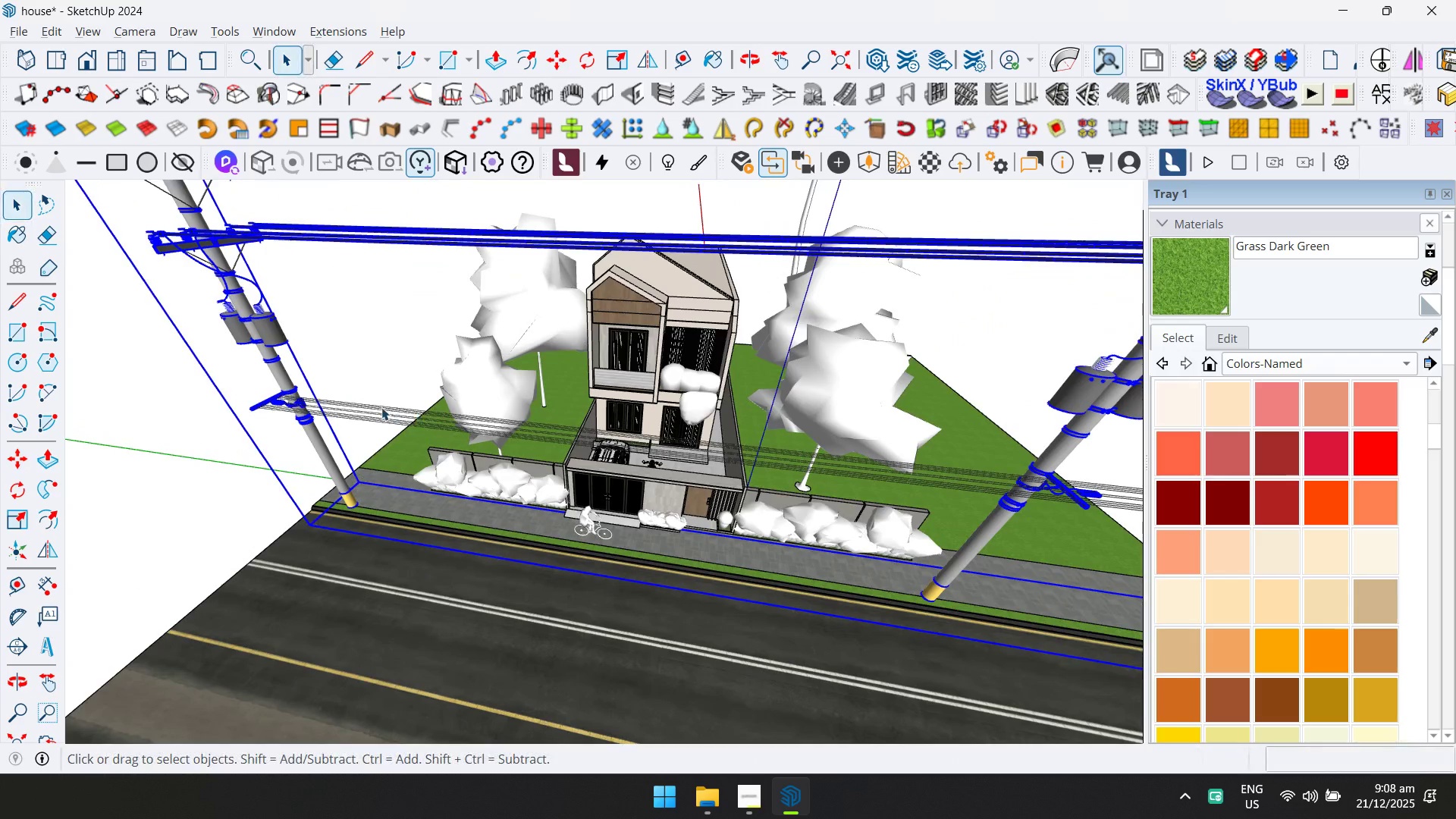 
double_click([381, 407])
 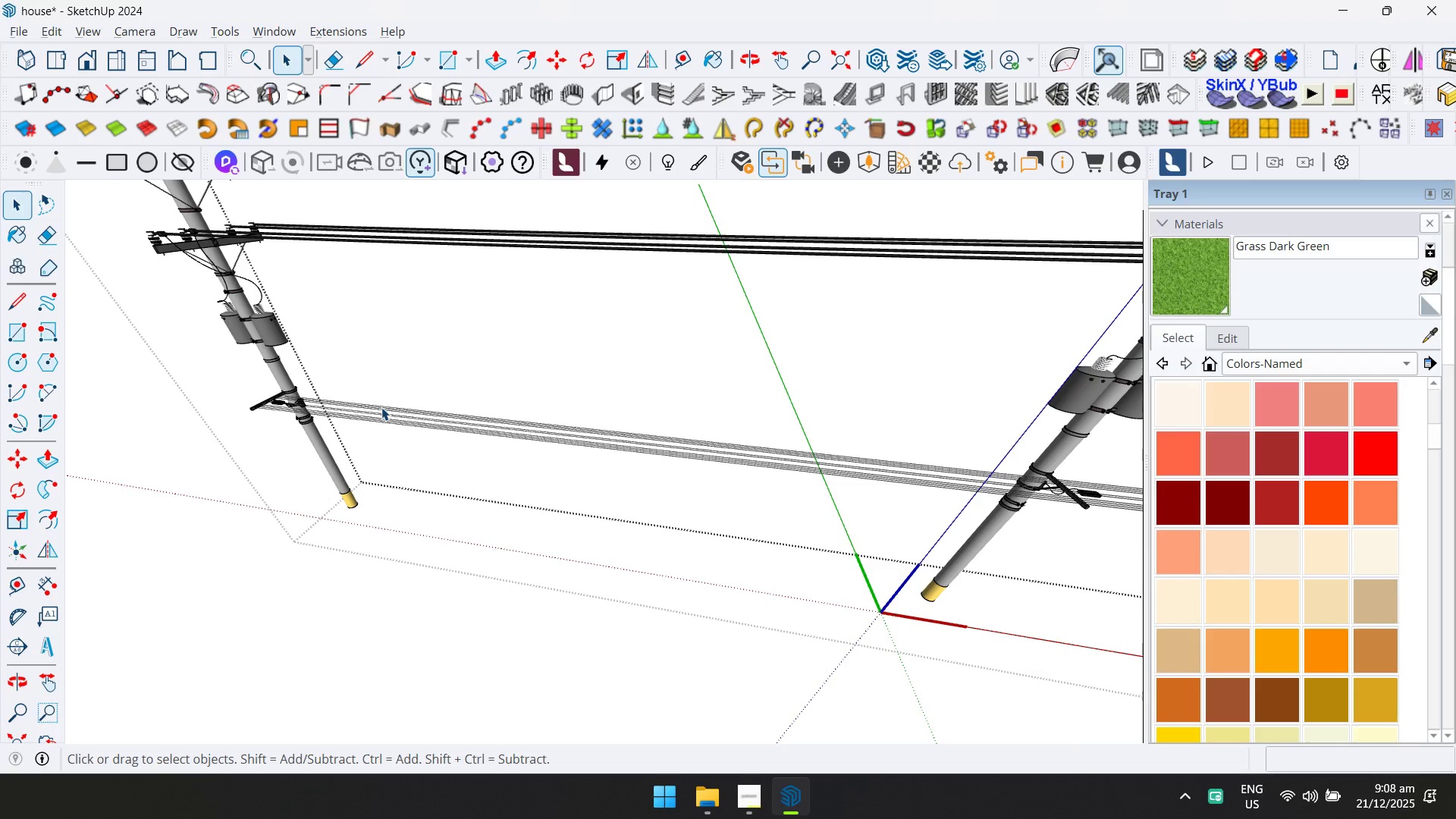 
scroll: coordinate [450, 427], scroll_direction: up, amount: 2.0
 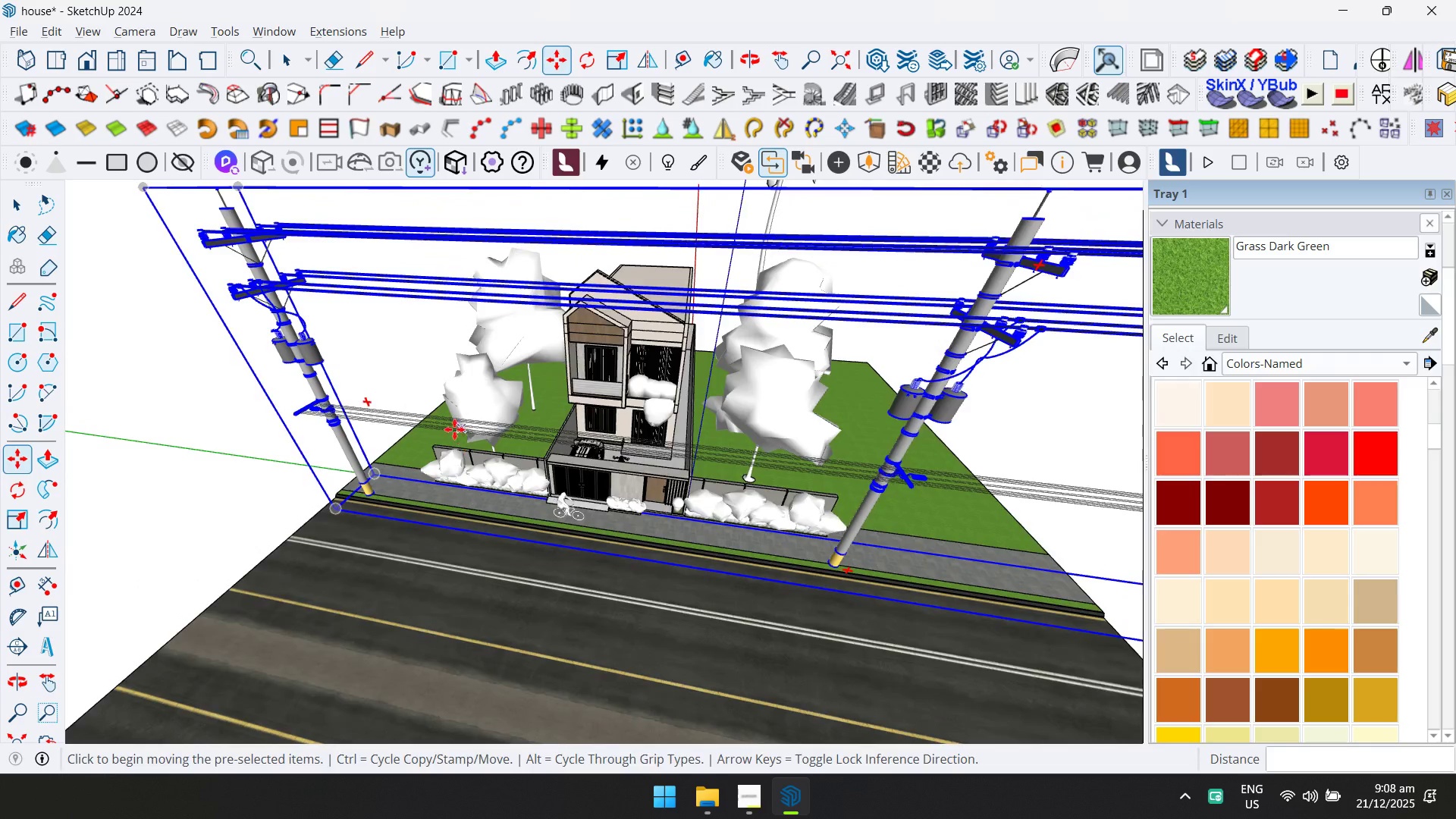 
triple_click([381, 407])
 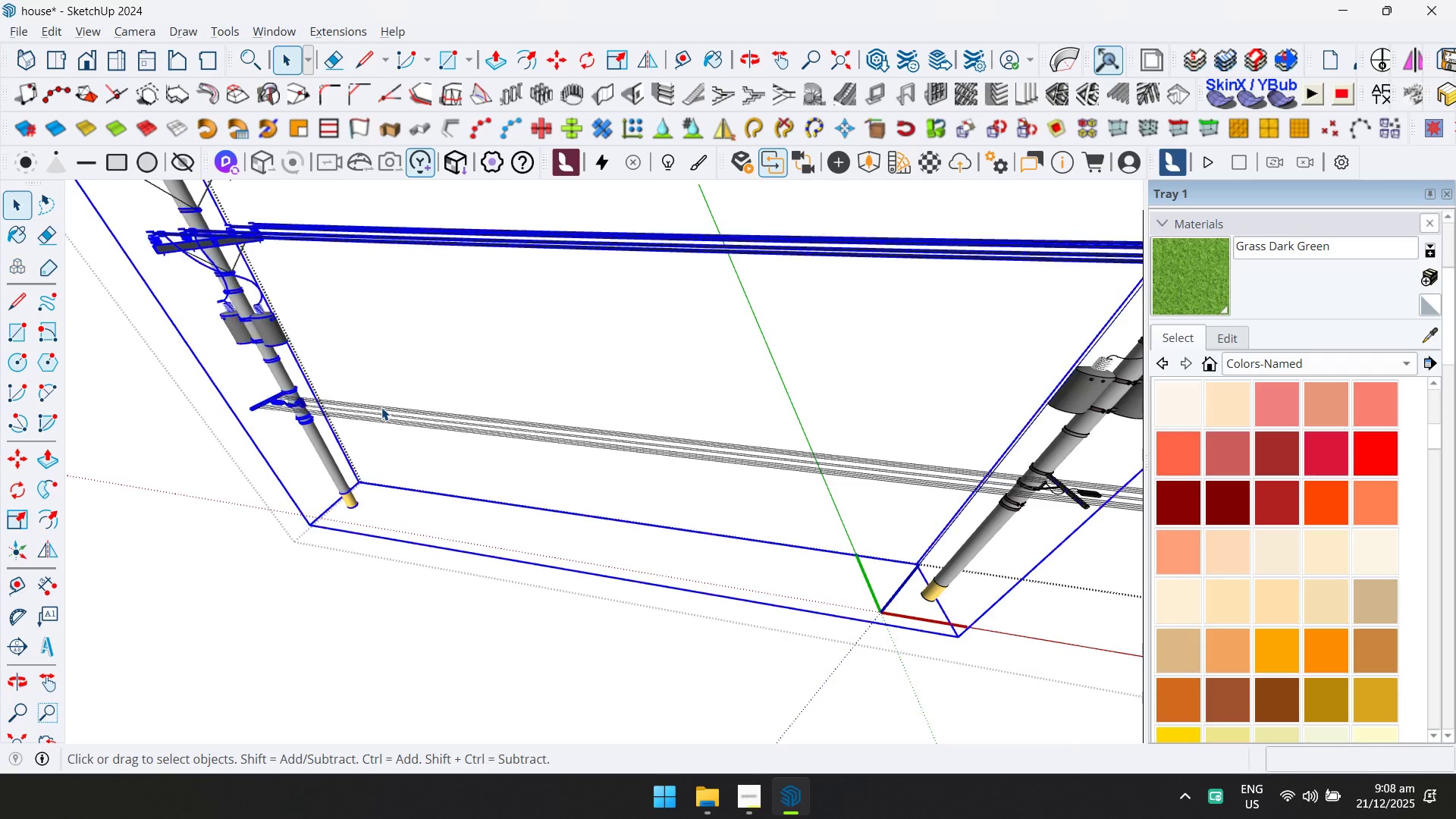 
triple_click([381, 407])
 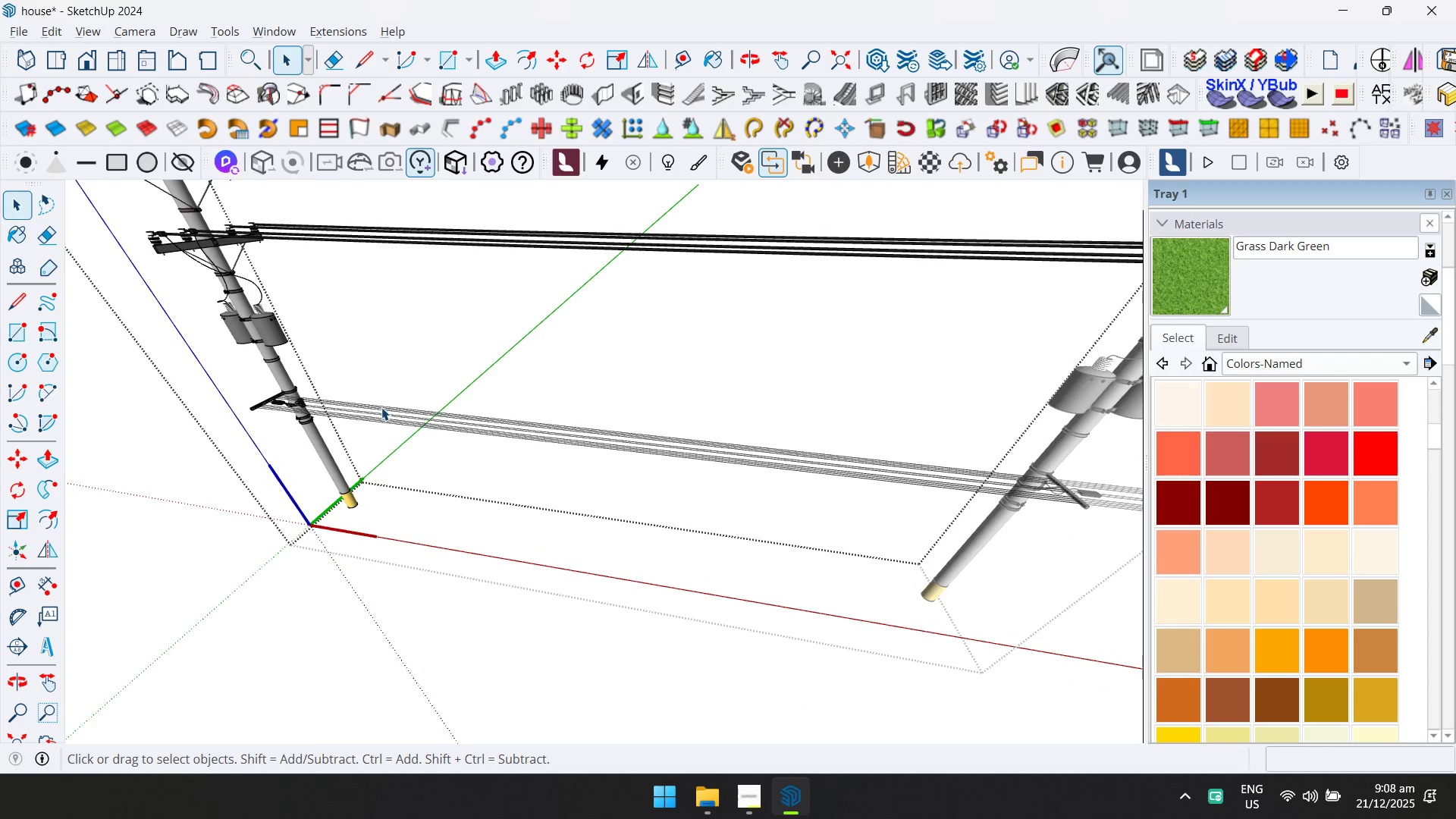 
left_click_drag(start_coordinate=[451, 453], to_coordinate=[435, 382])
 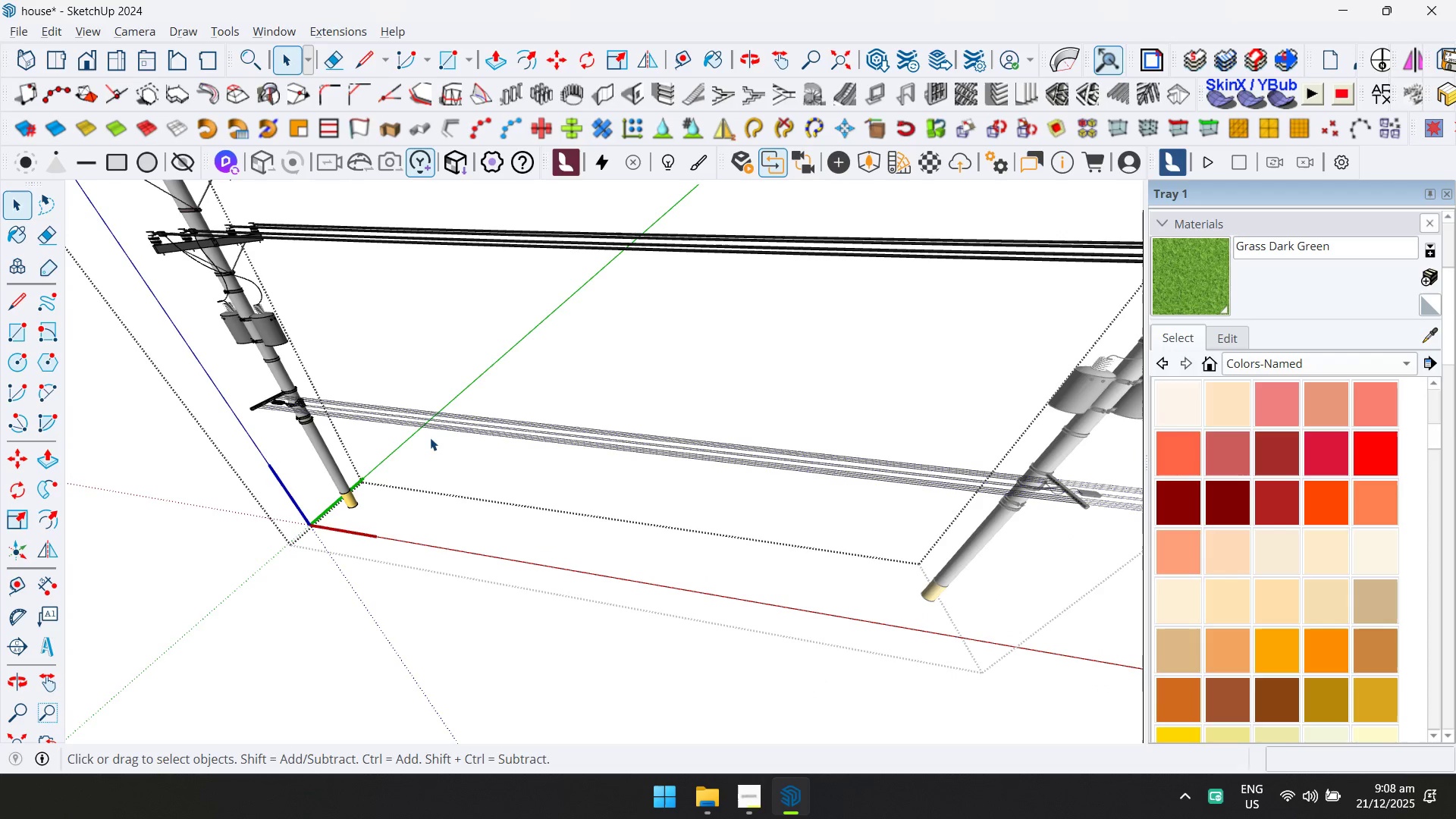 
double_click([429, 425])
 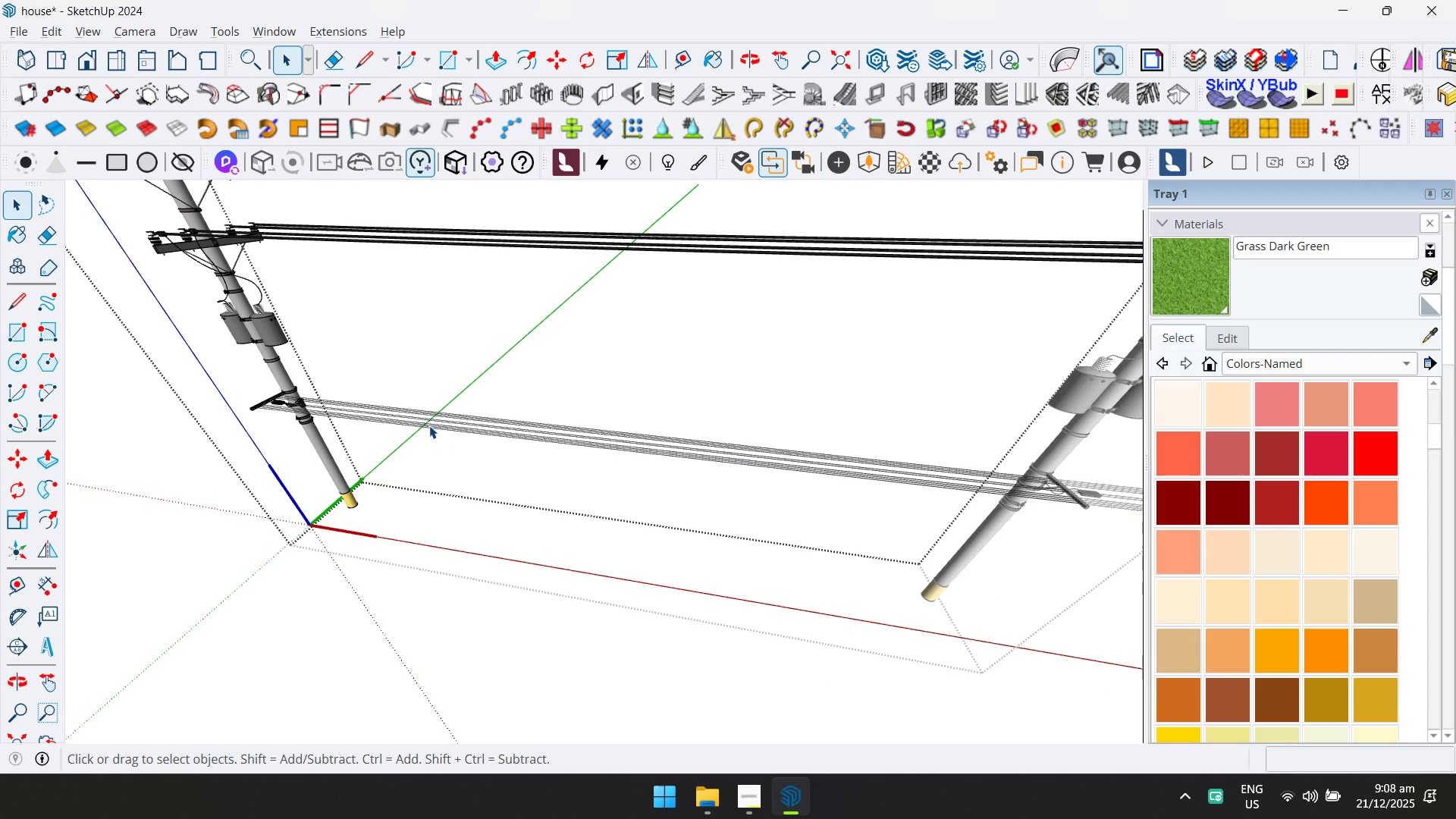 
left_click([429, 424])
 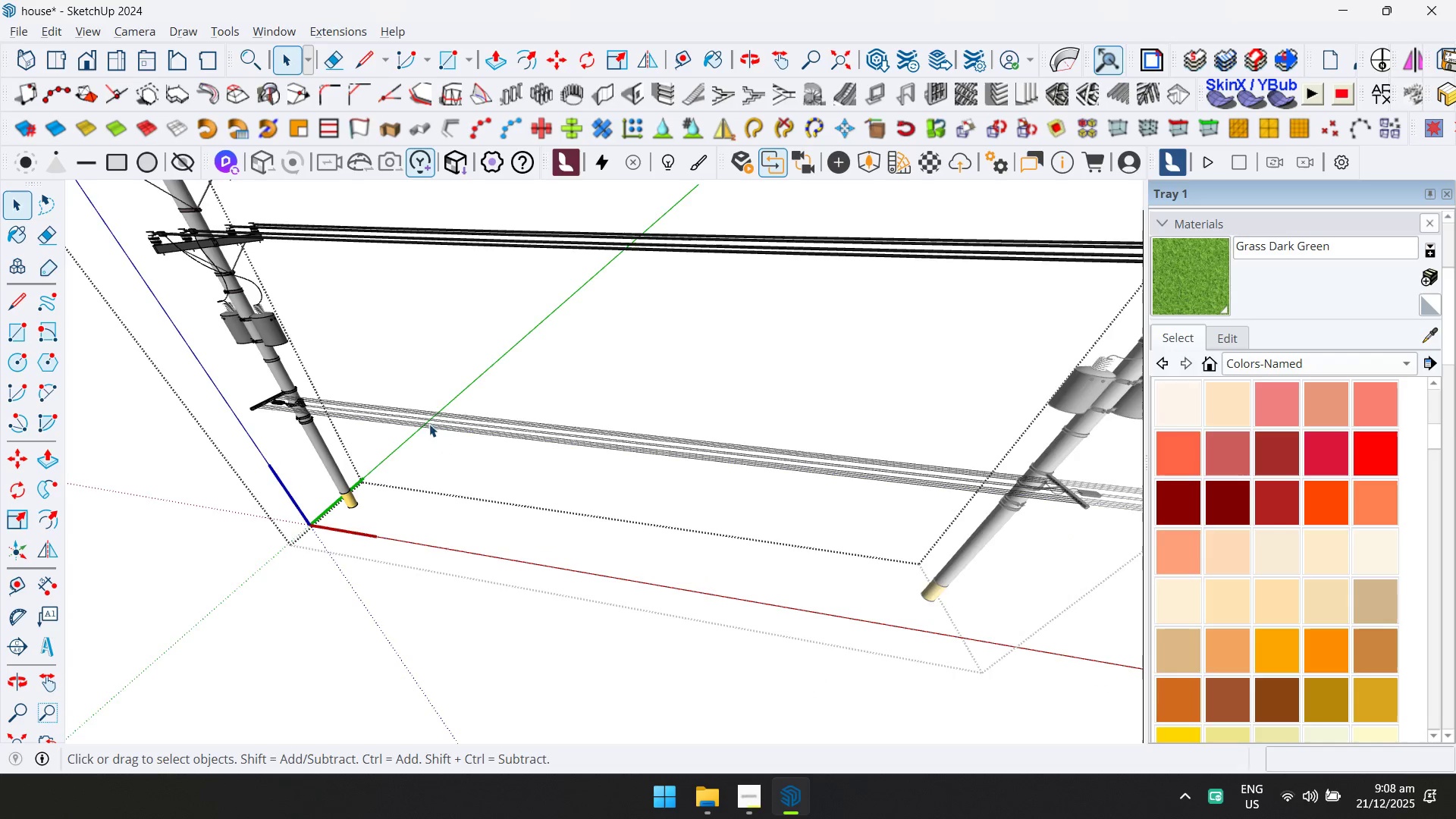 
left_click_drag(start_coordinate=[424, 437], to_coordinate=[402, 300])
 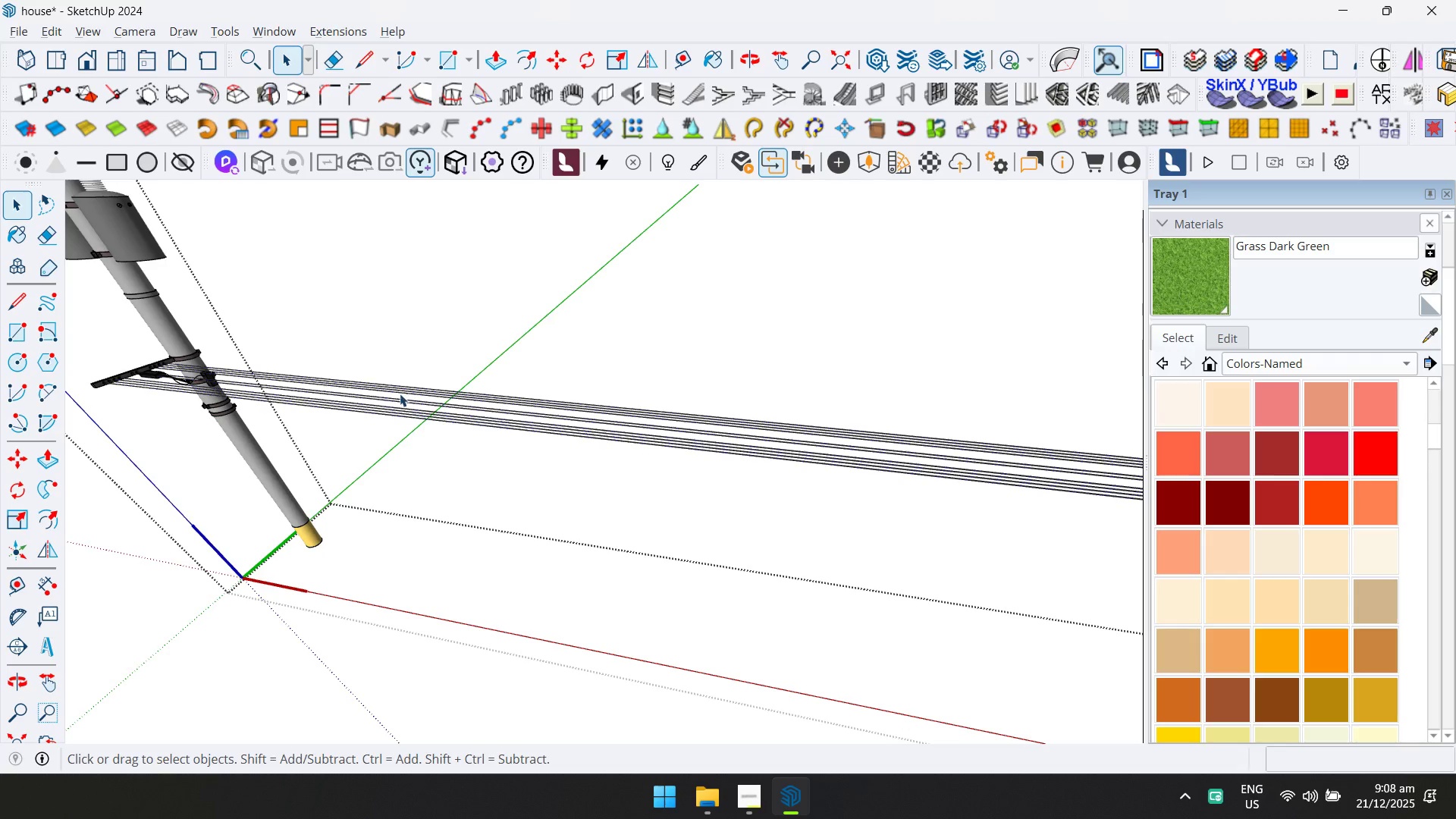 
scroll: coordinate [425, 438], scroll_direction: up, amount: 7.0
 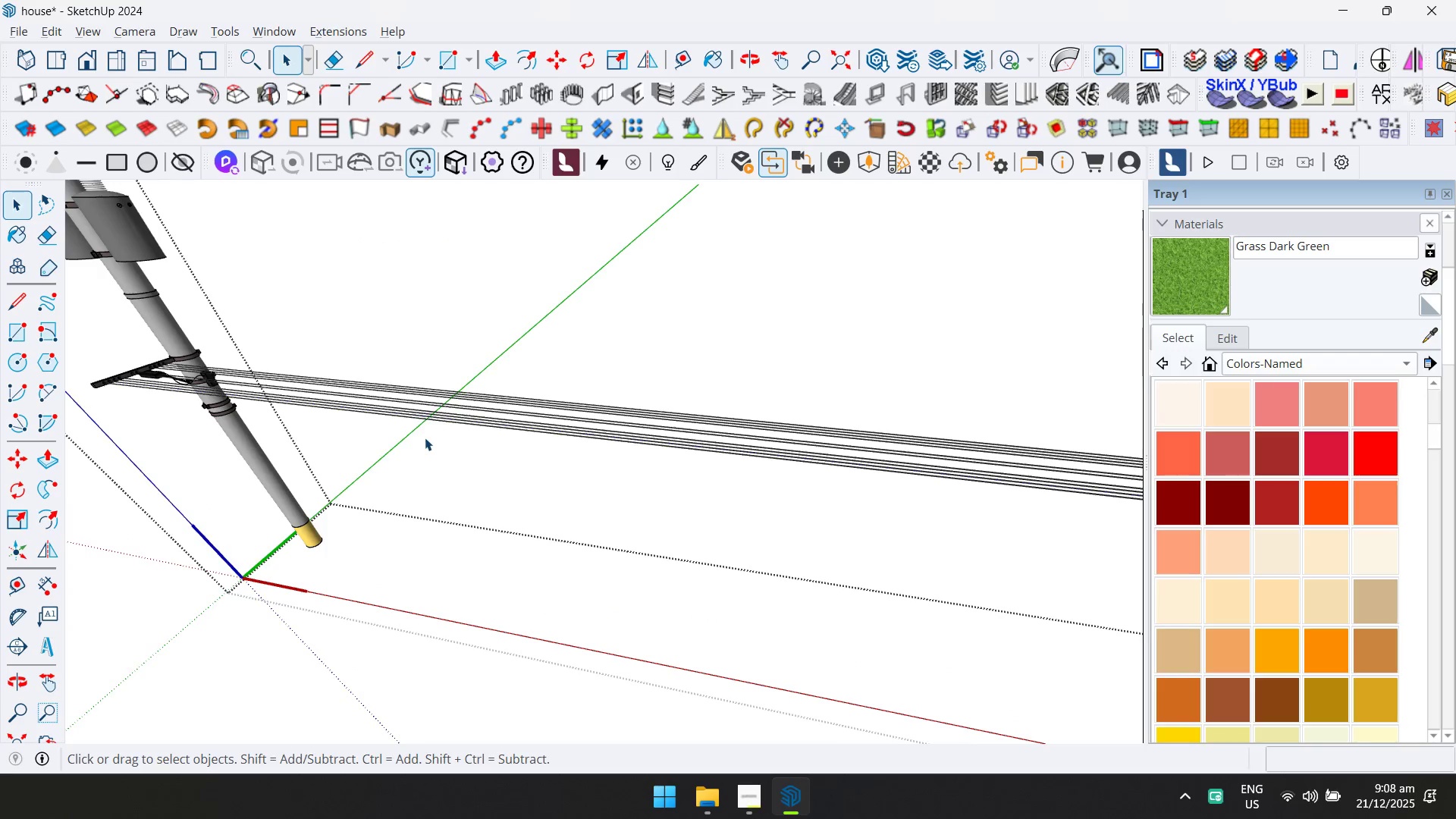 
double_click([400, 394])
 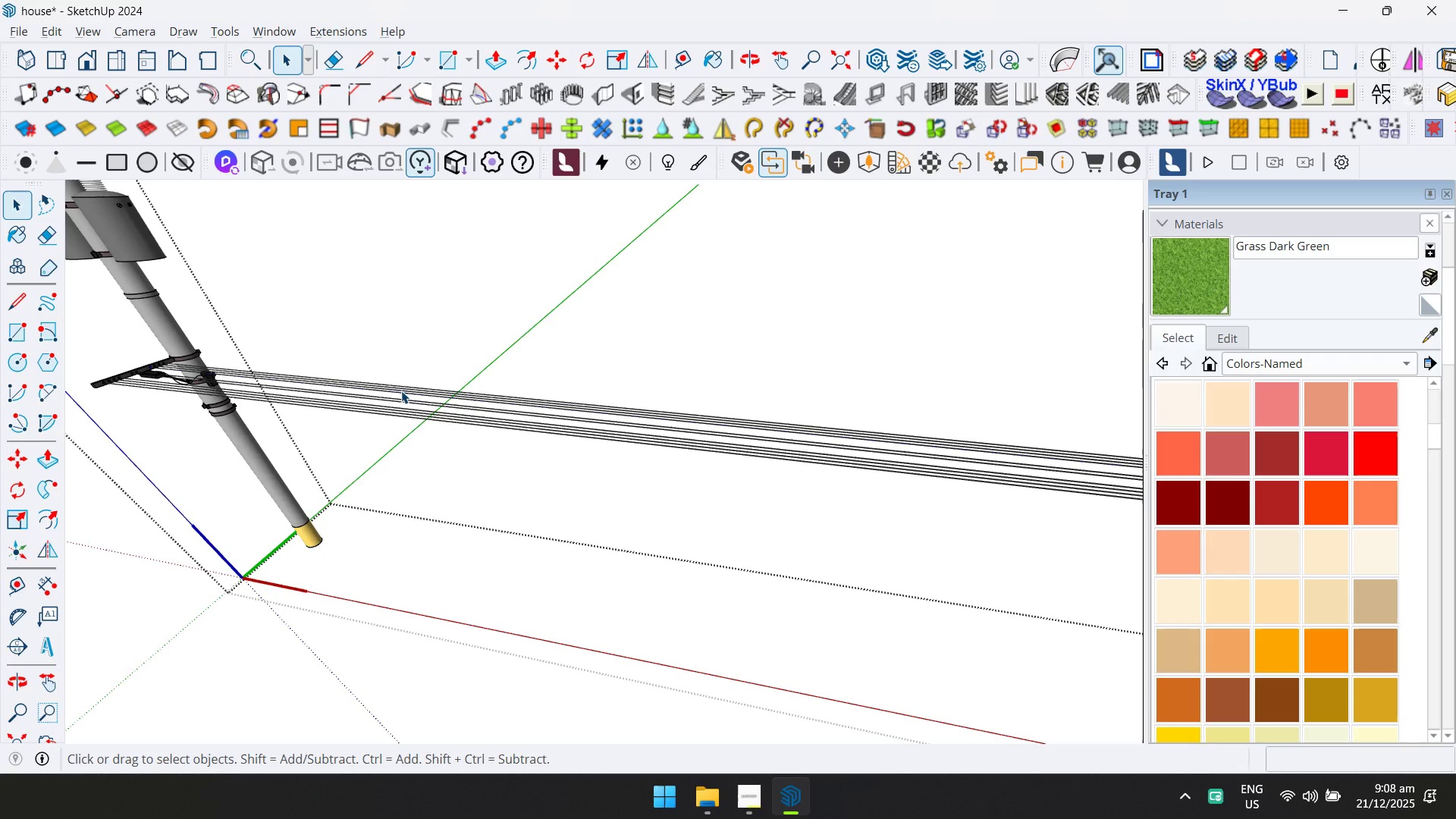 
triple_click([401, 388])
 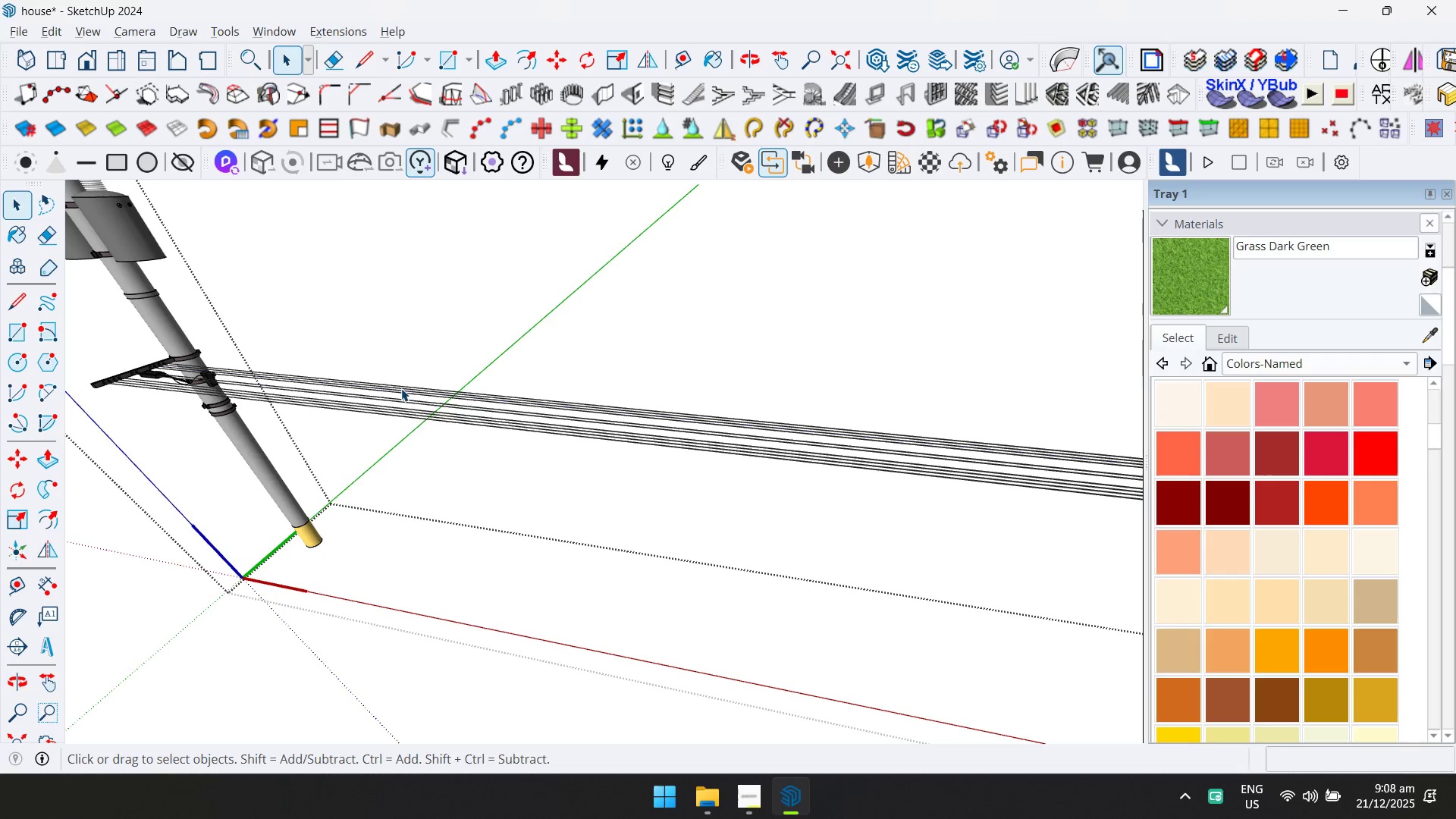 
triple_click([401, 388])
 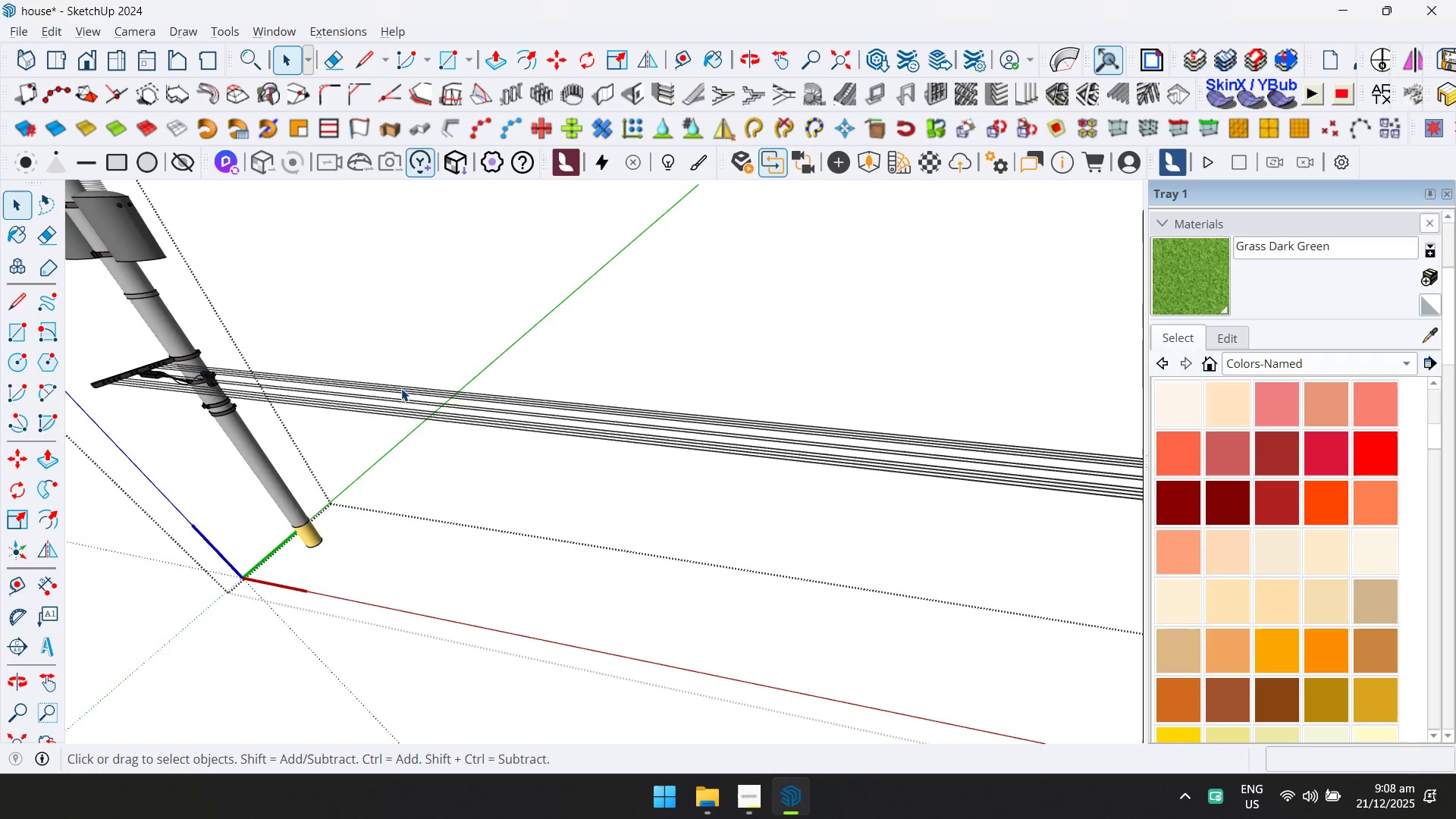 
key(Escape)
 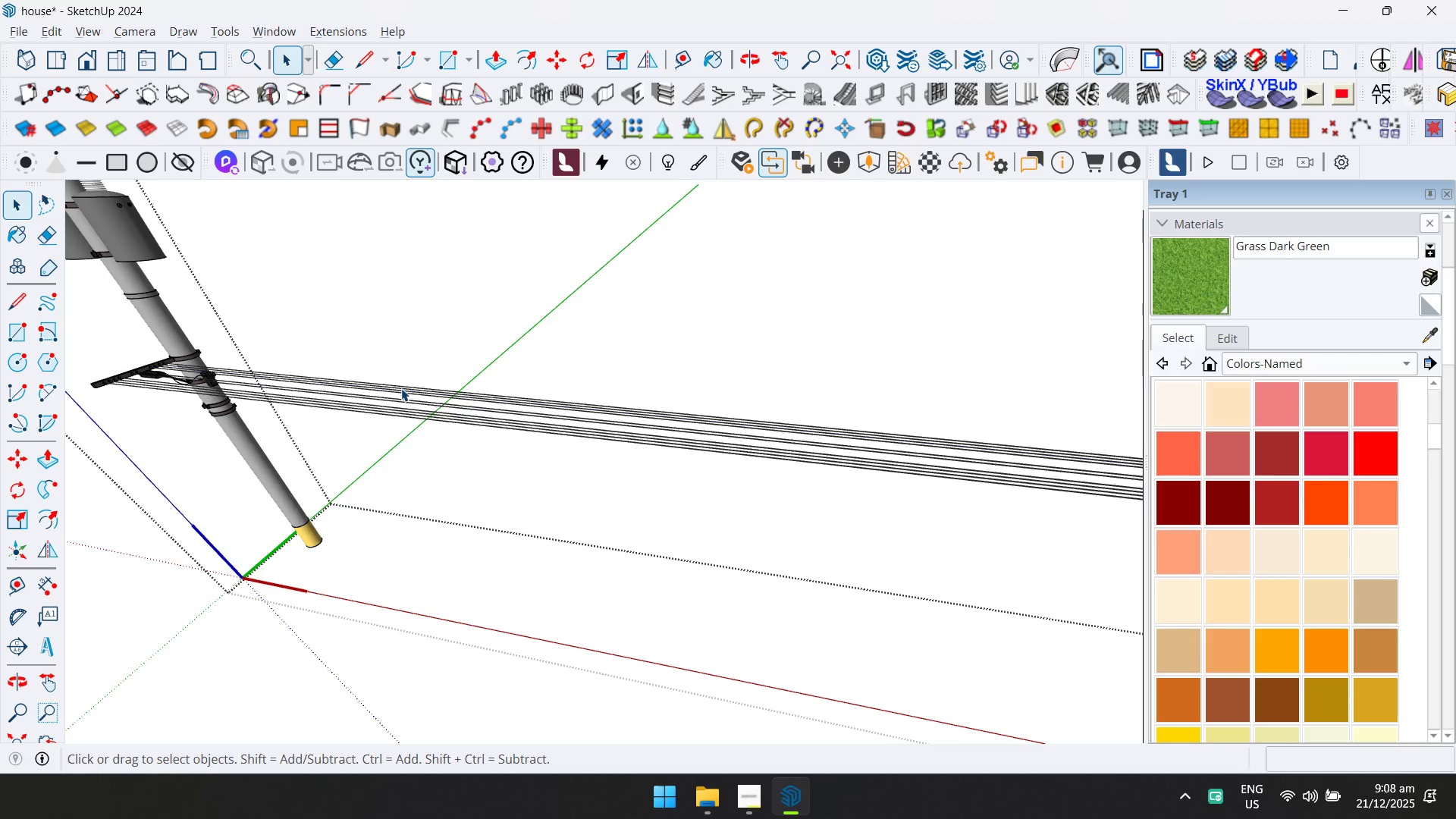 
key(Escape)
 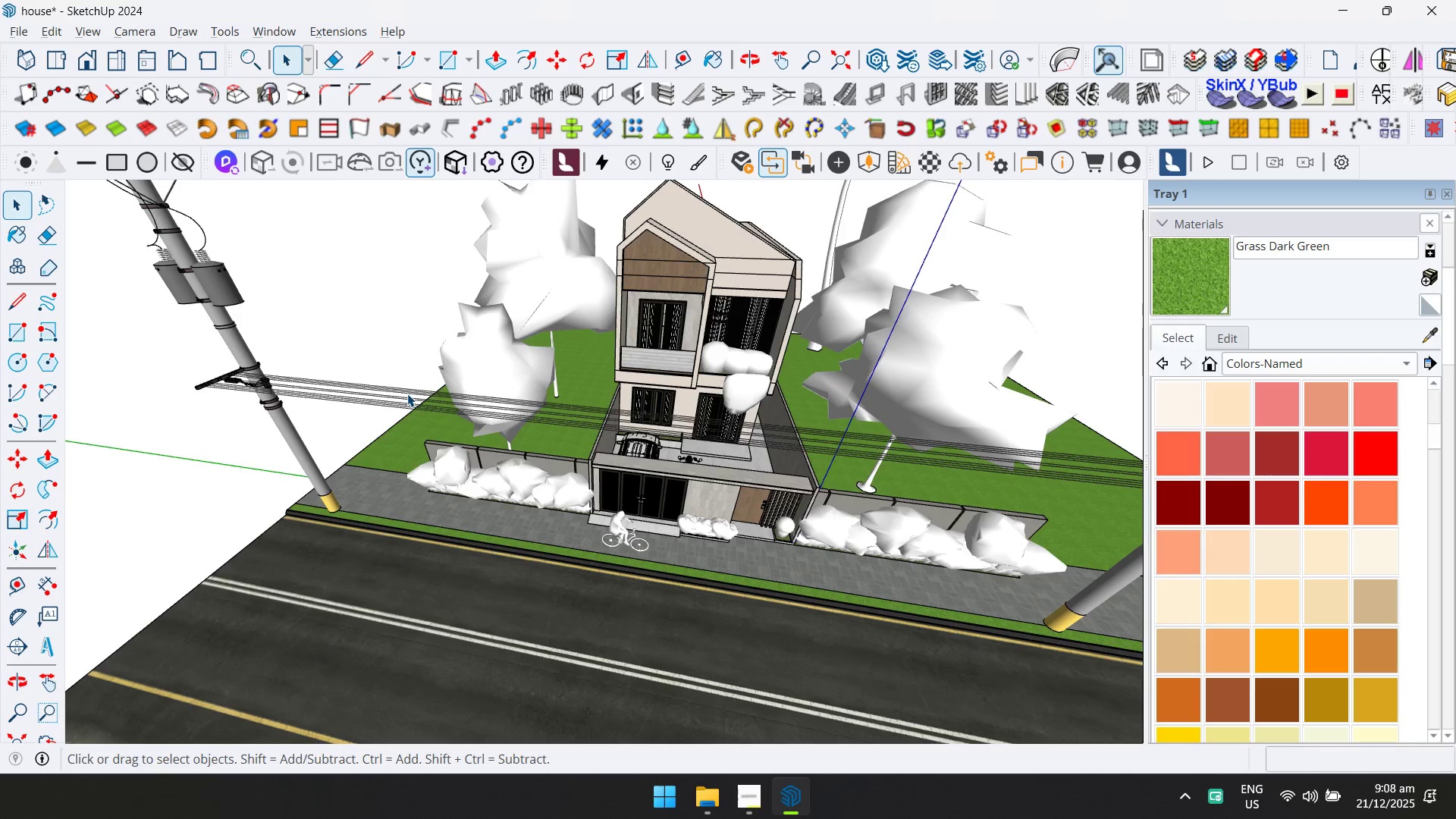 
left_click([407, 394])
 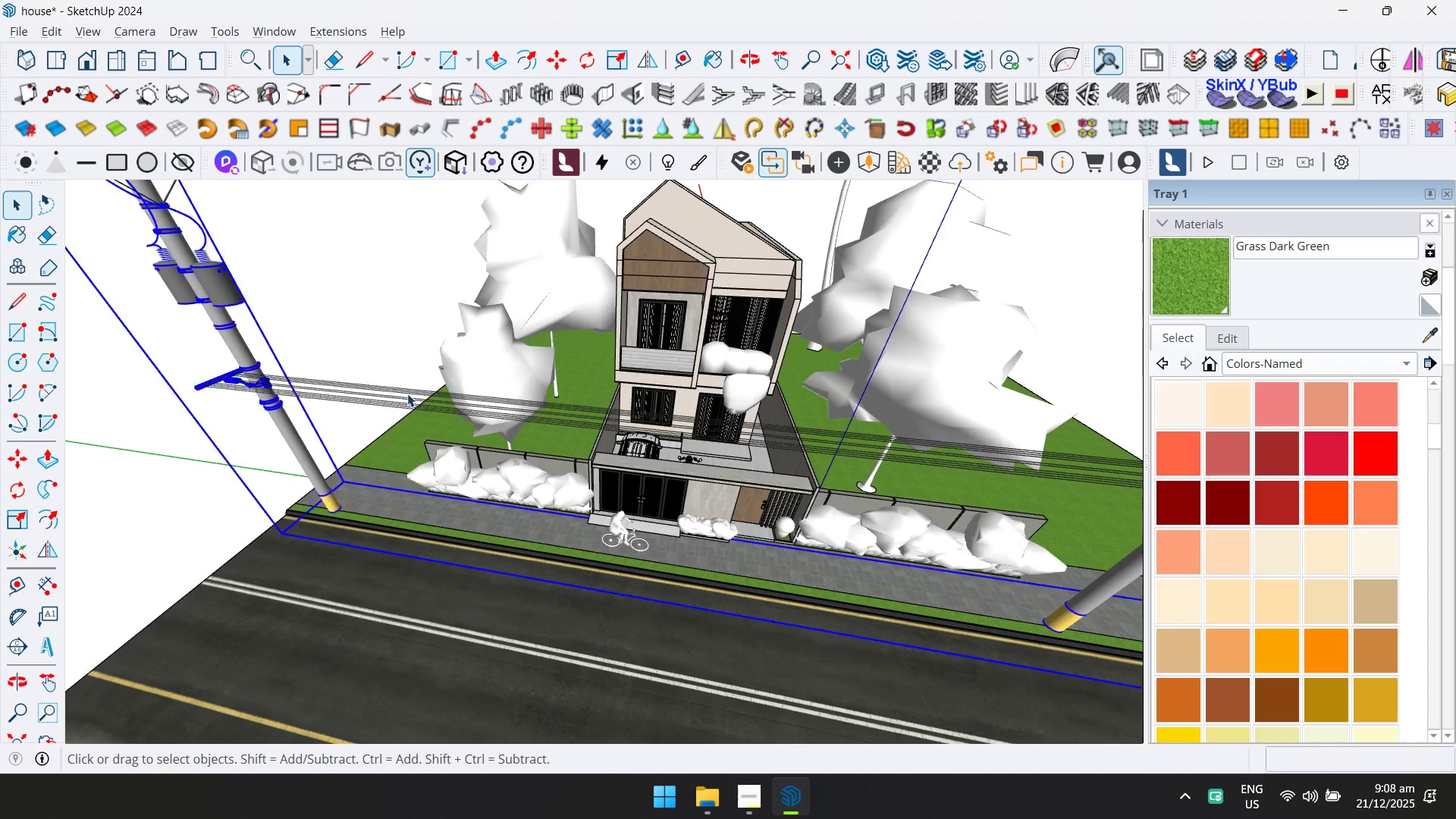 
scroll: coordinate [409, 392], scroll_direction: down, amount: 14.0
 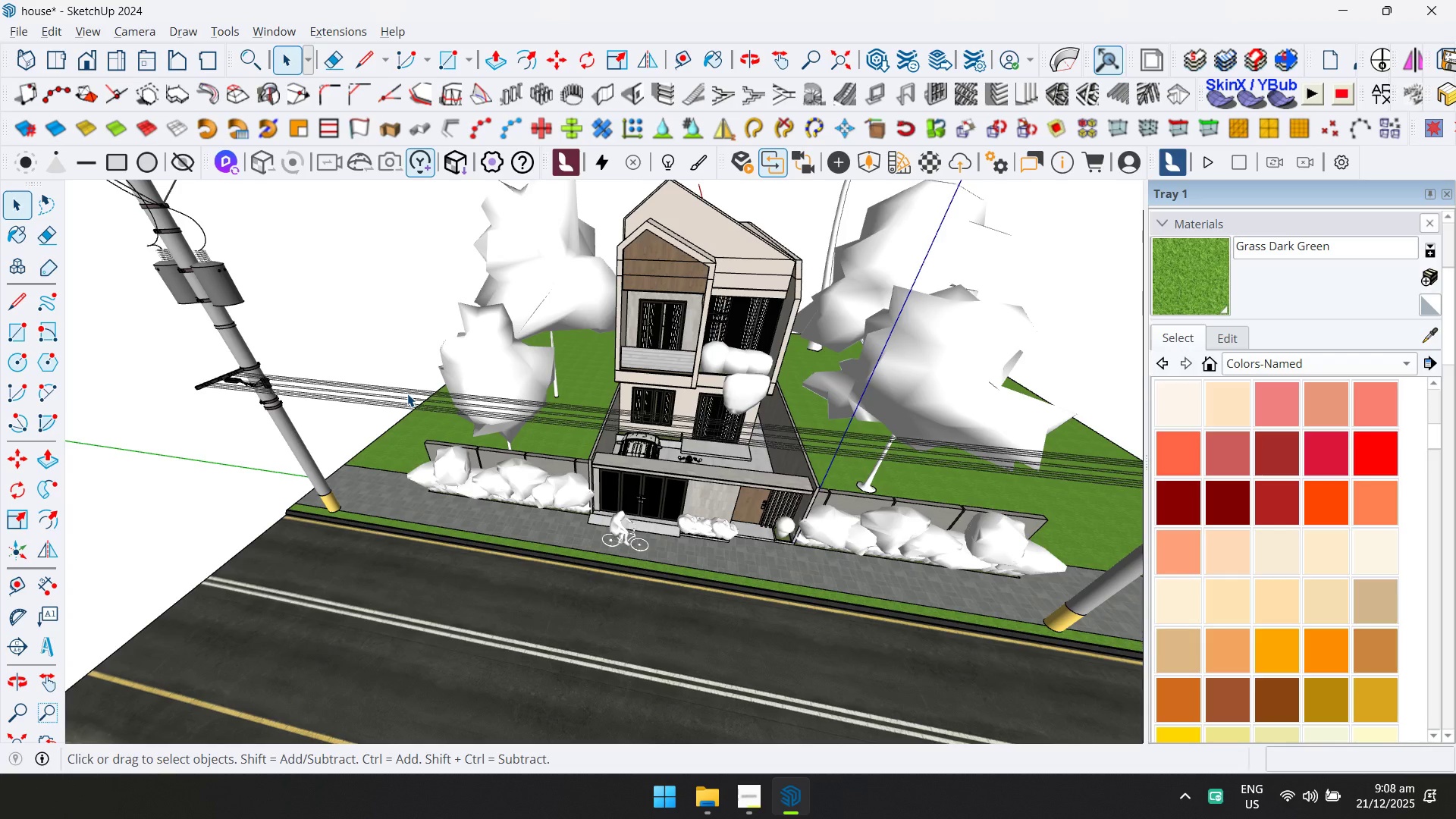 
double_click([407, 394])
 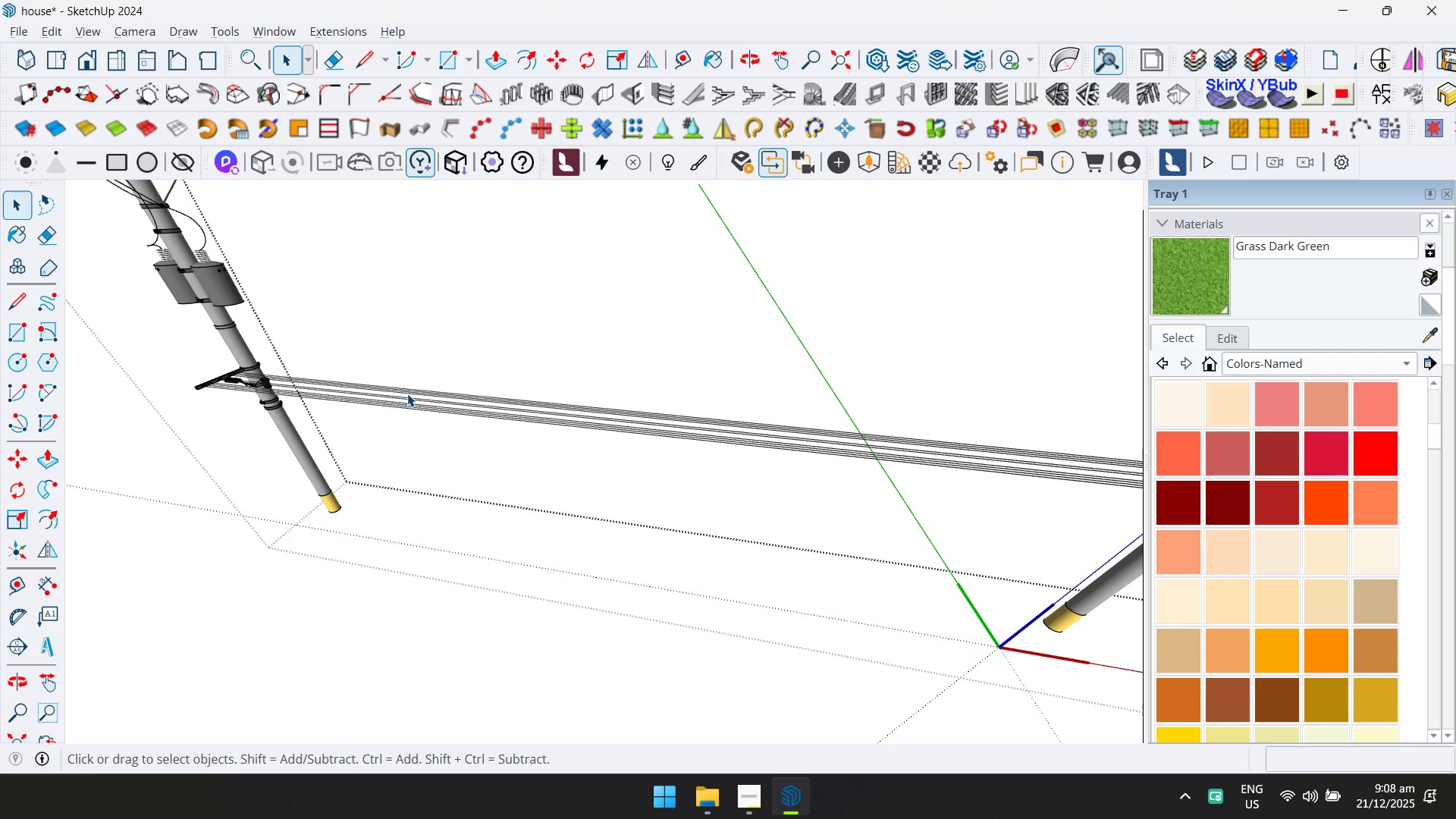 
triple_click([406, 394])
 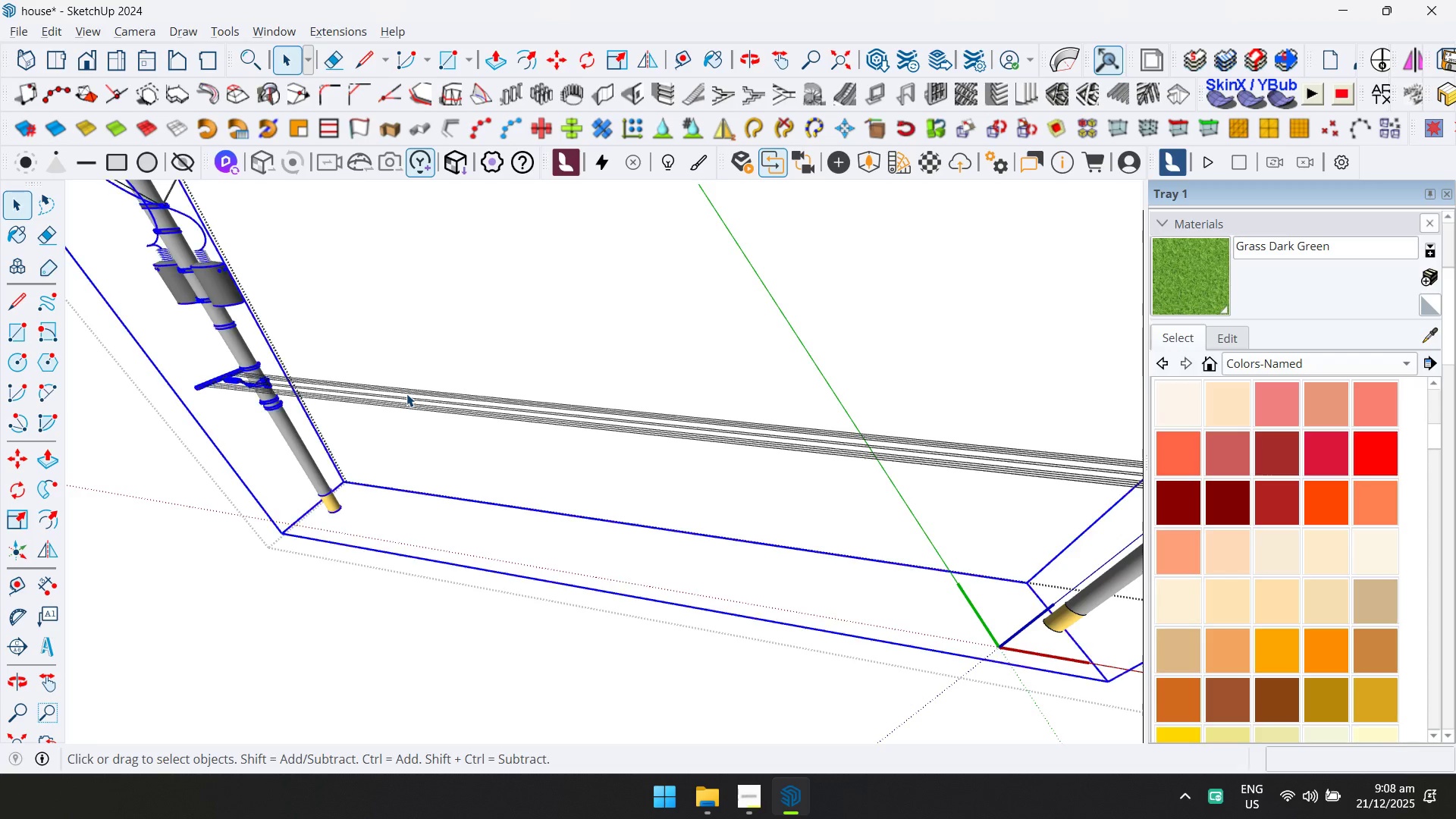 
triple_click([406, 394])
 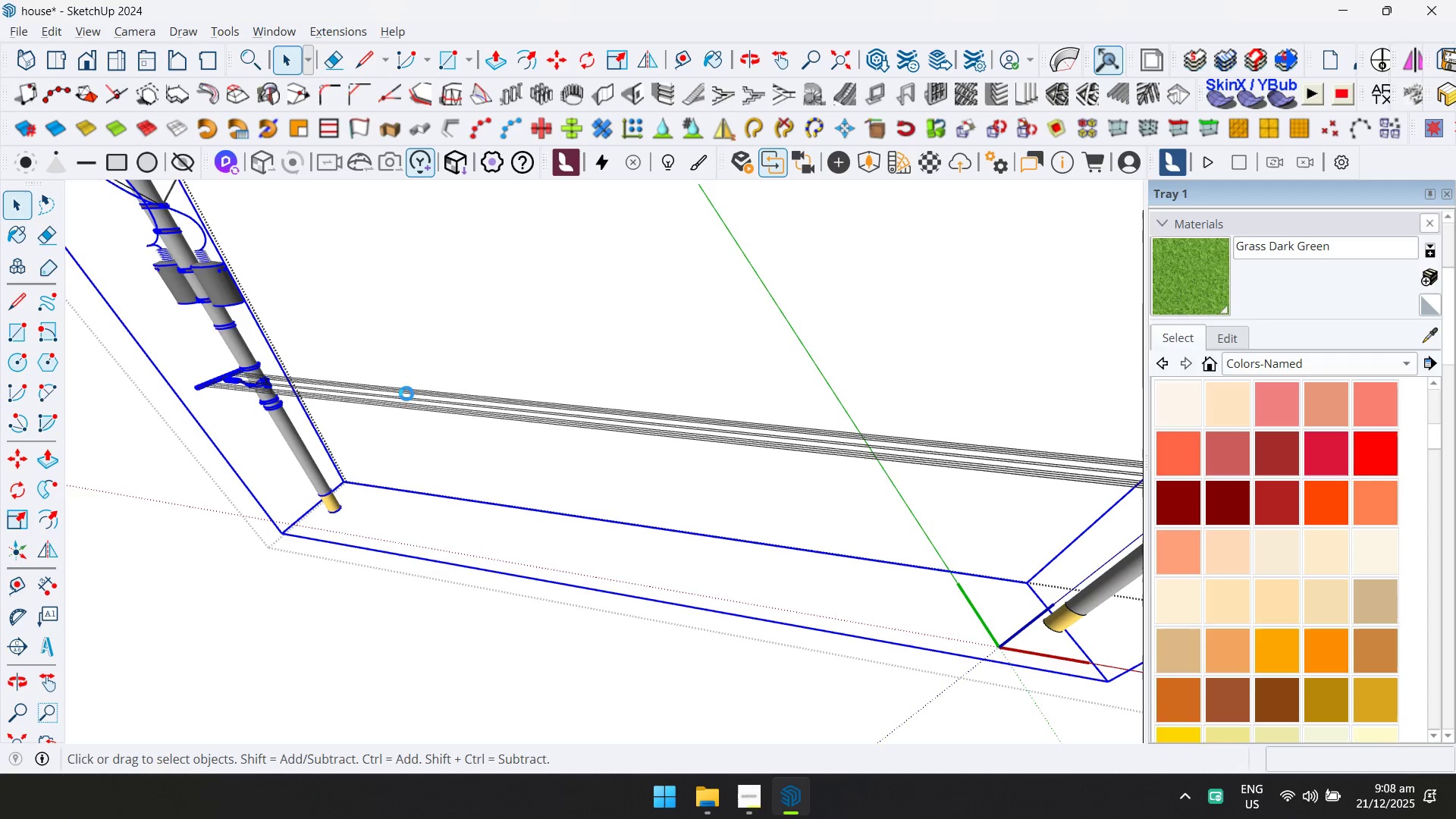 
triple_click([406, 394])
 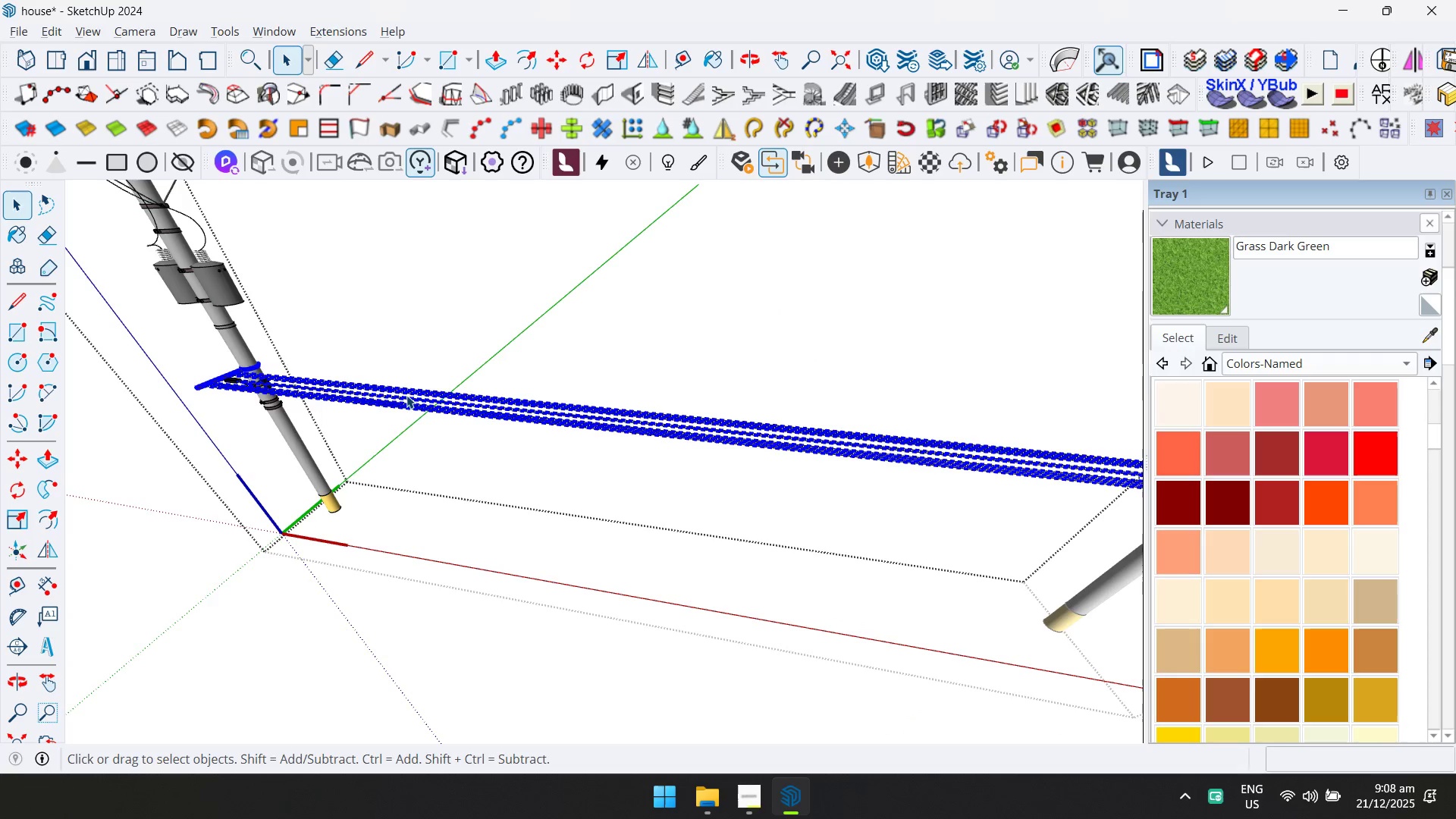 
key(Delete)
 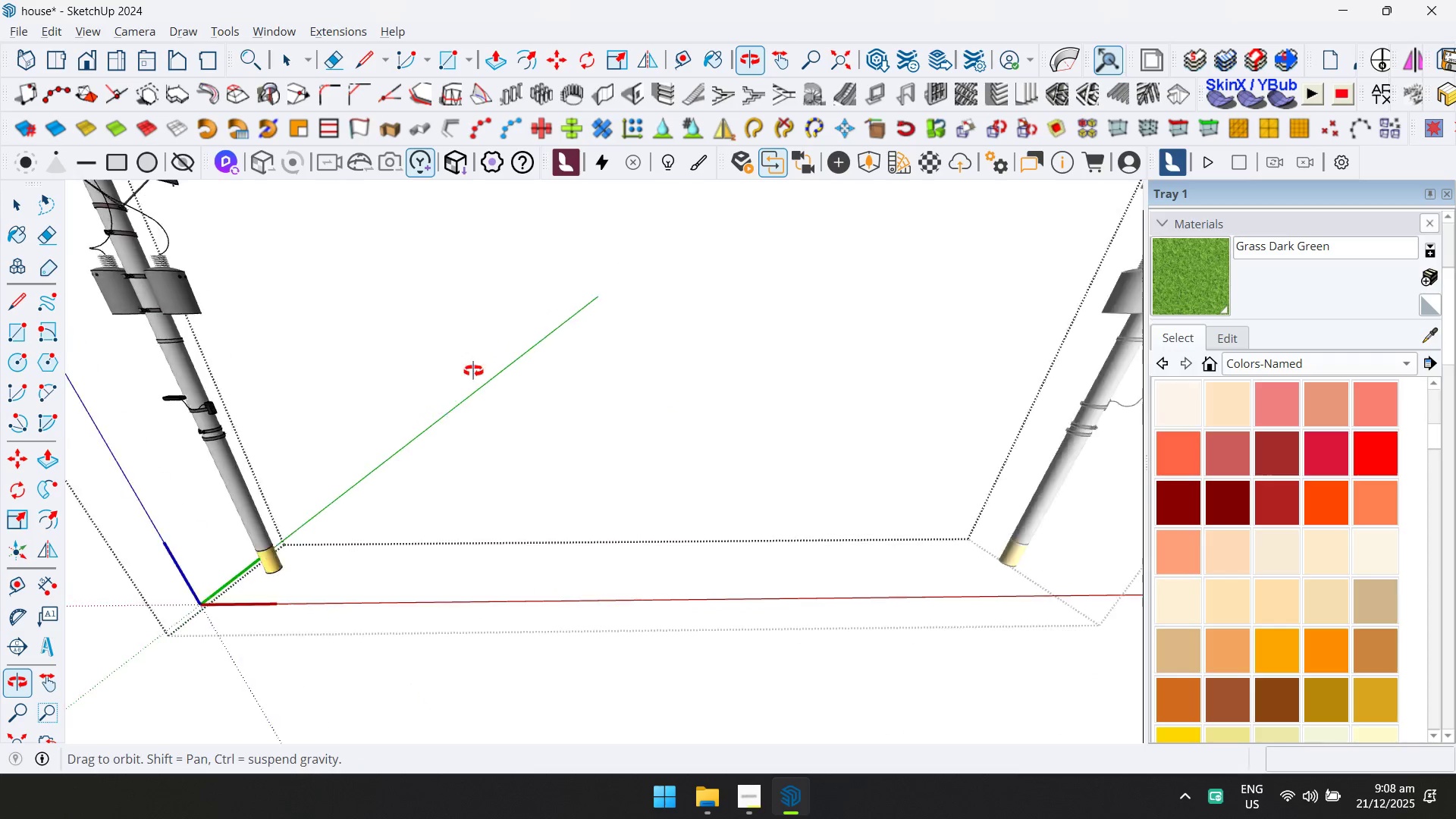 
key(Escape)
 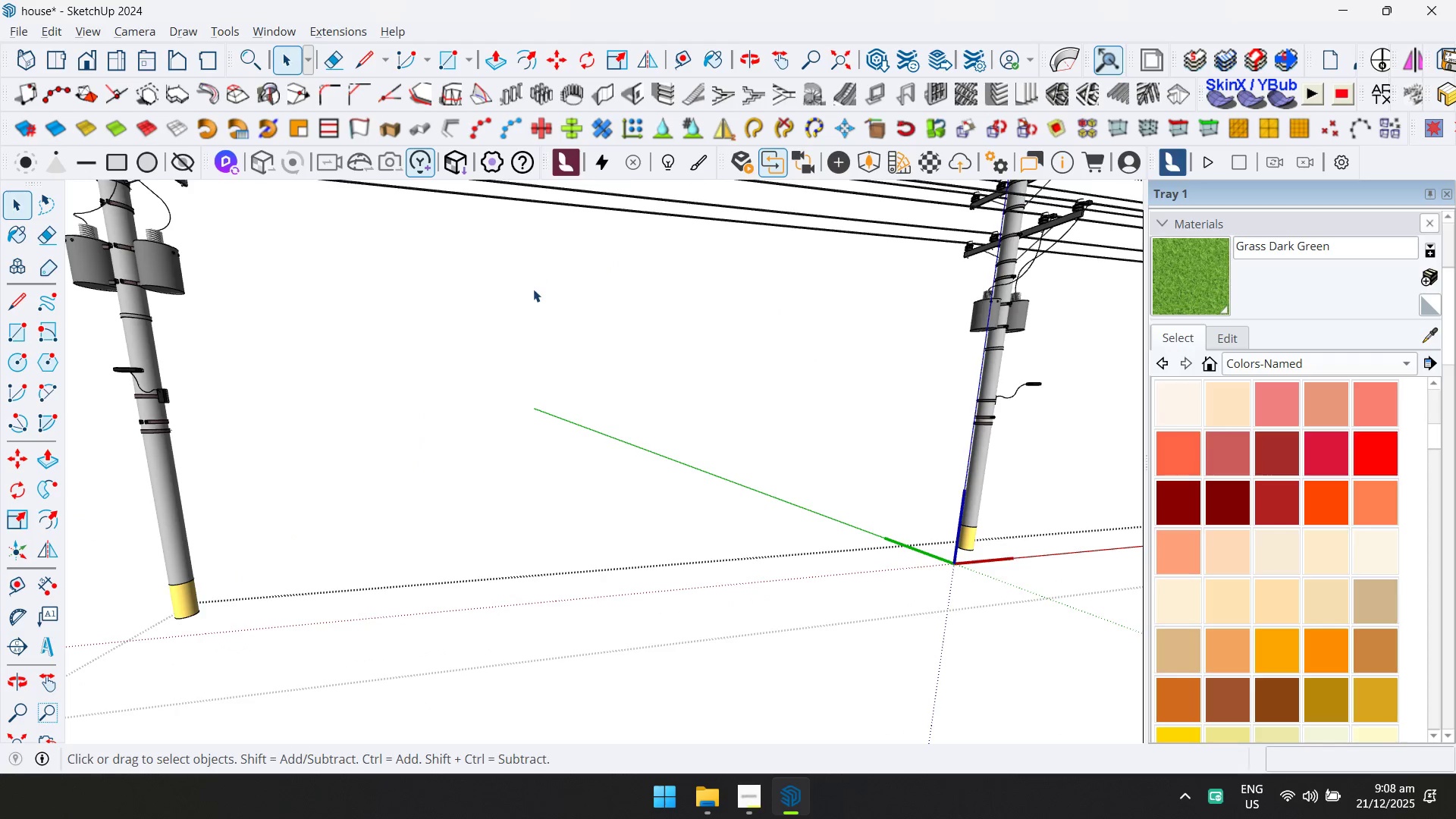 
key(Escape)
 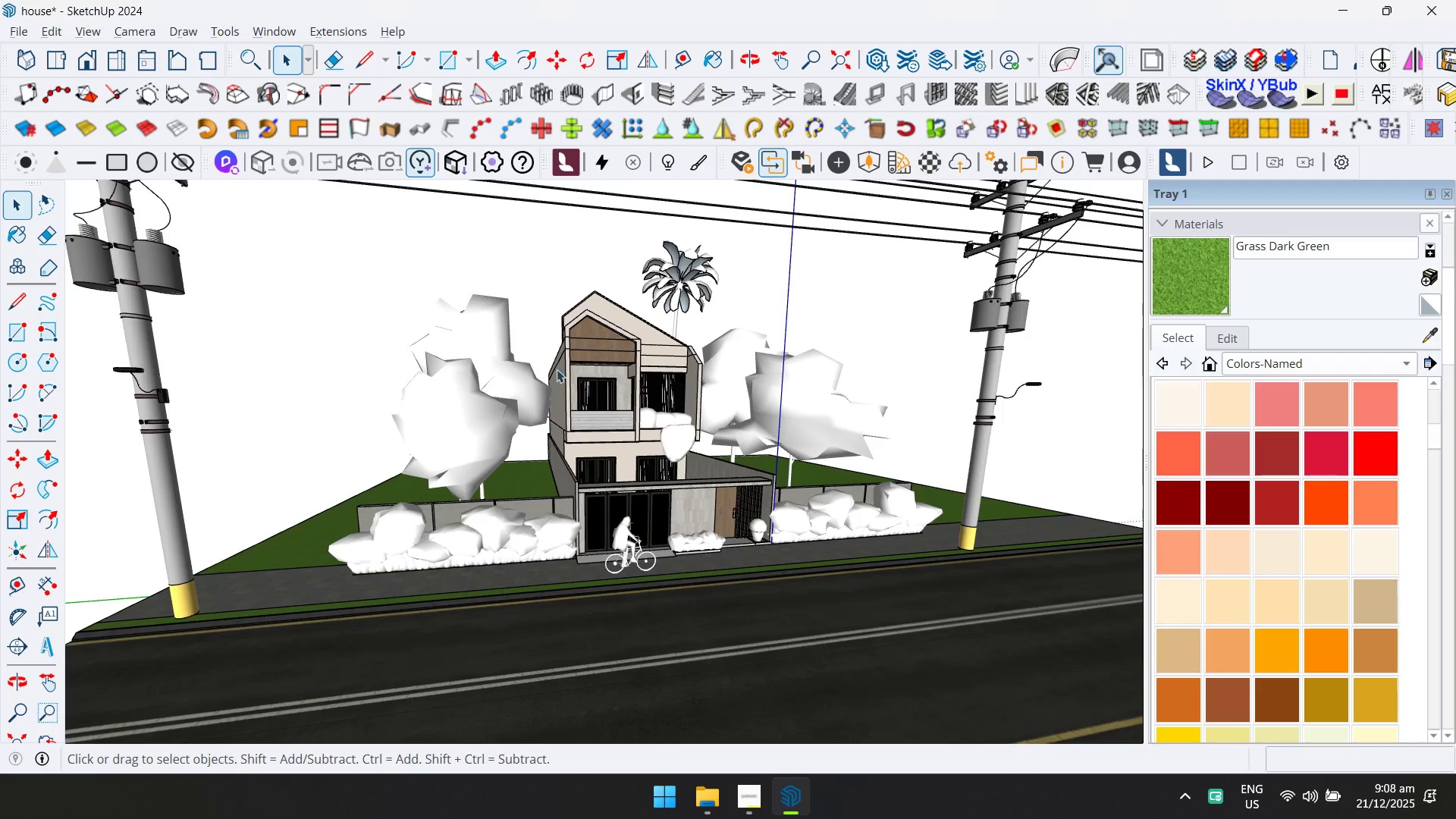 
scroll: coordinate [562, 401], scroll_direction: down, amount: 2.0
 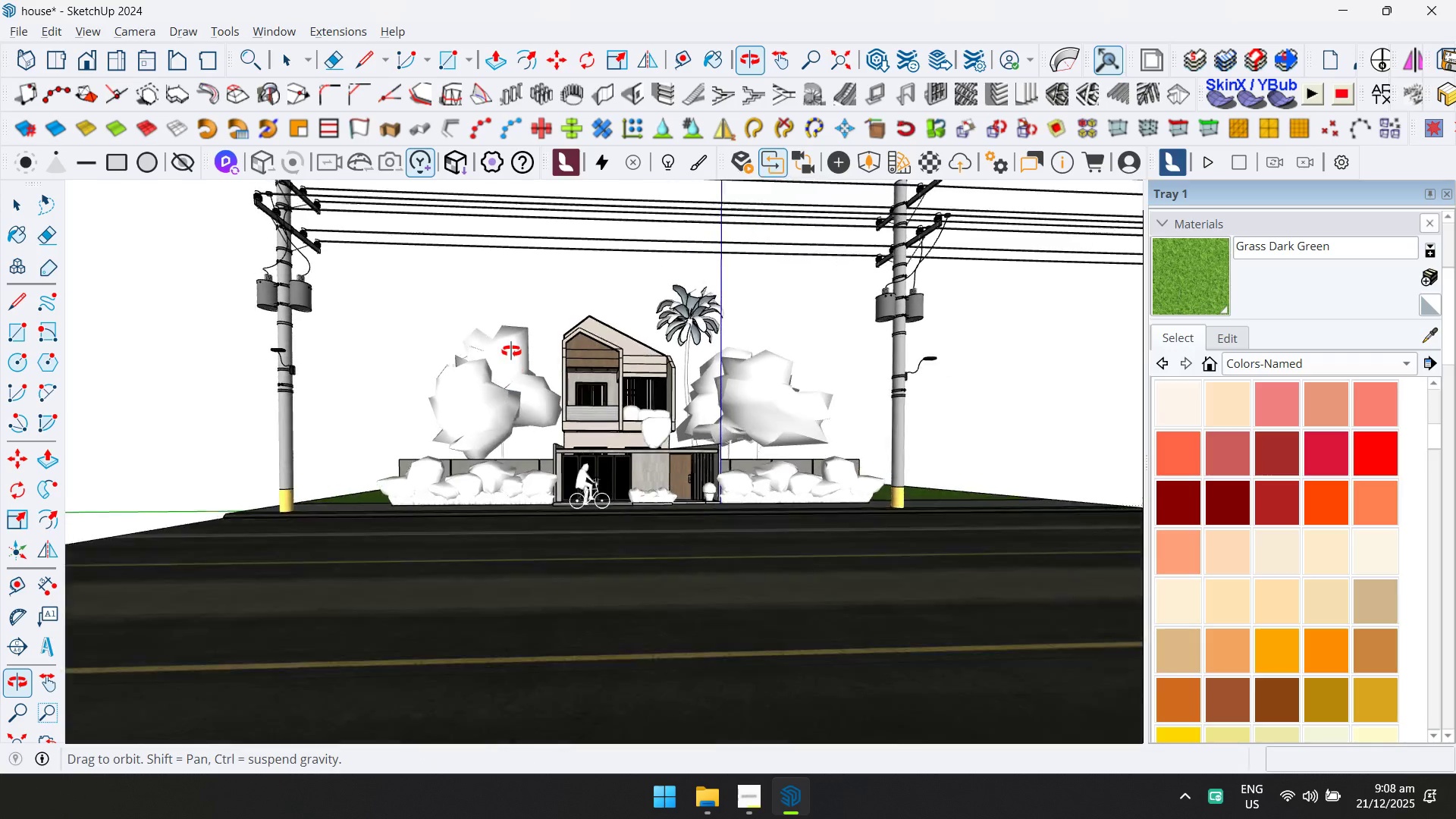 
hold_key(key=ShiftLeft, duration=0.39)
 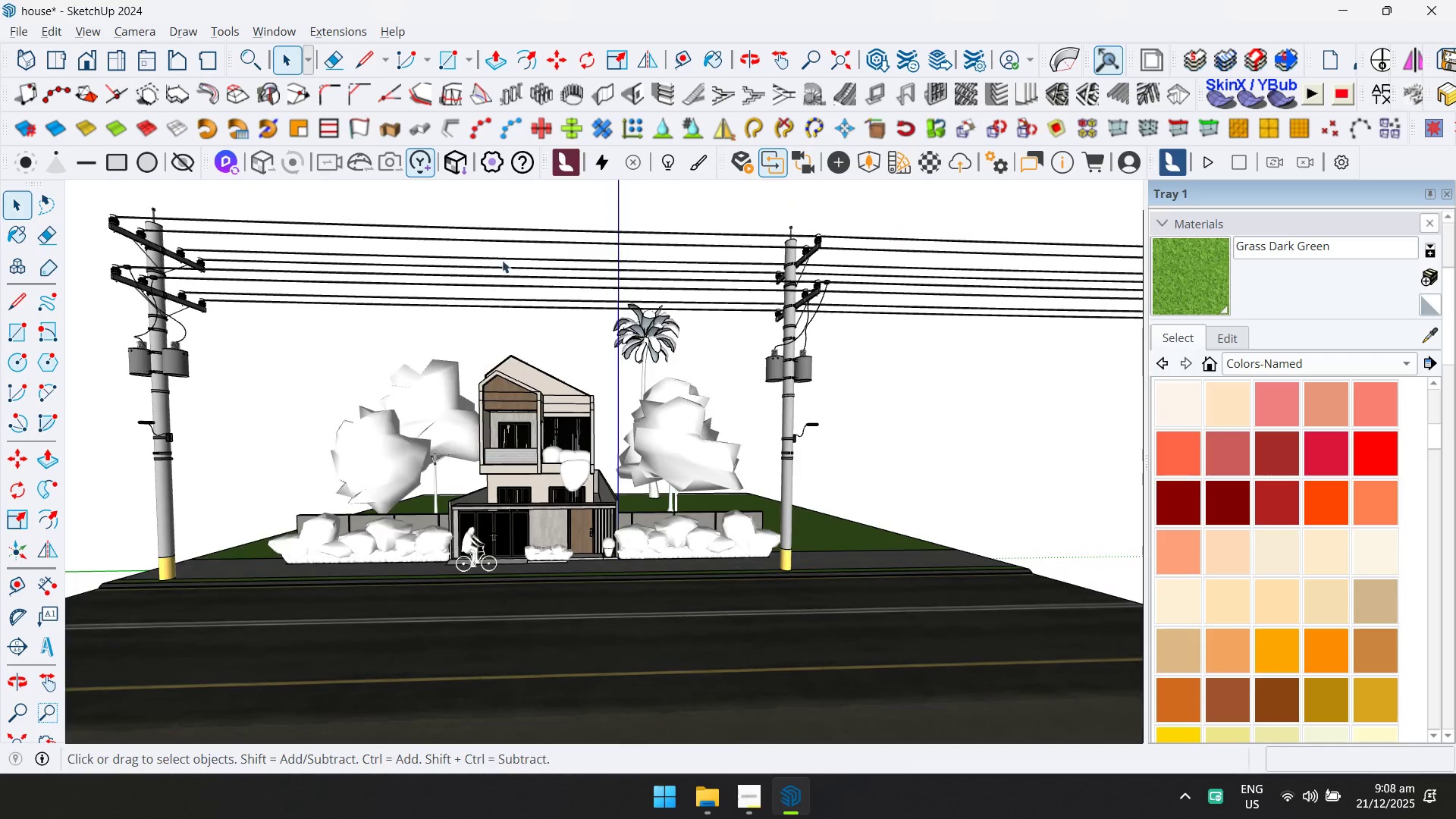 
left_click_drag(start_coordinate=[504, 256], to_coordinate=[486, 221])
 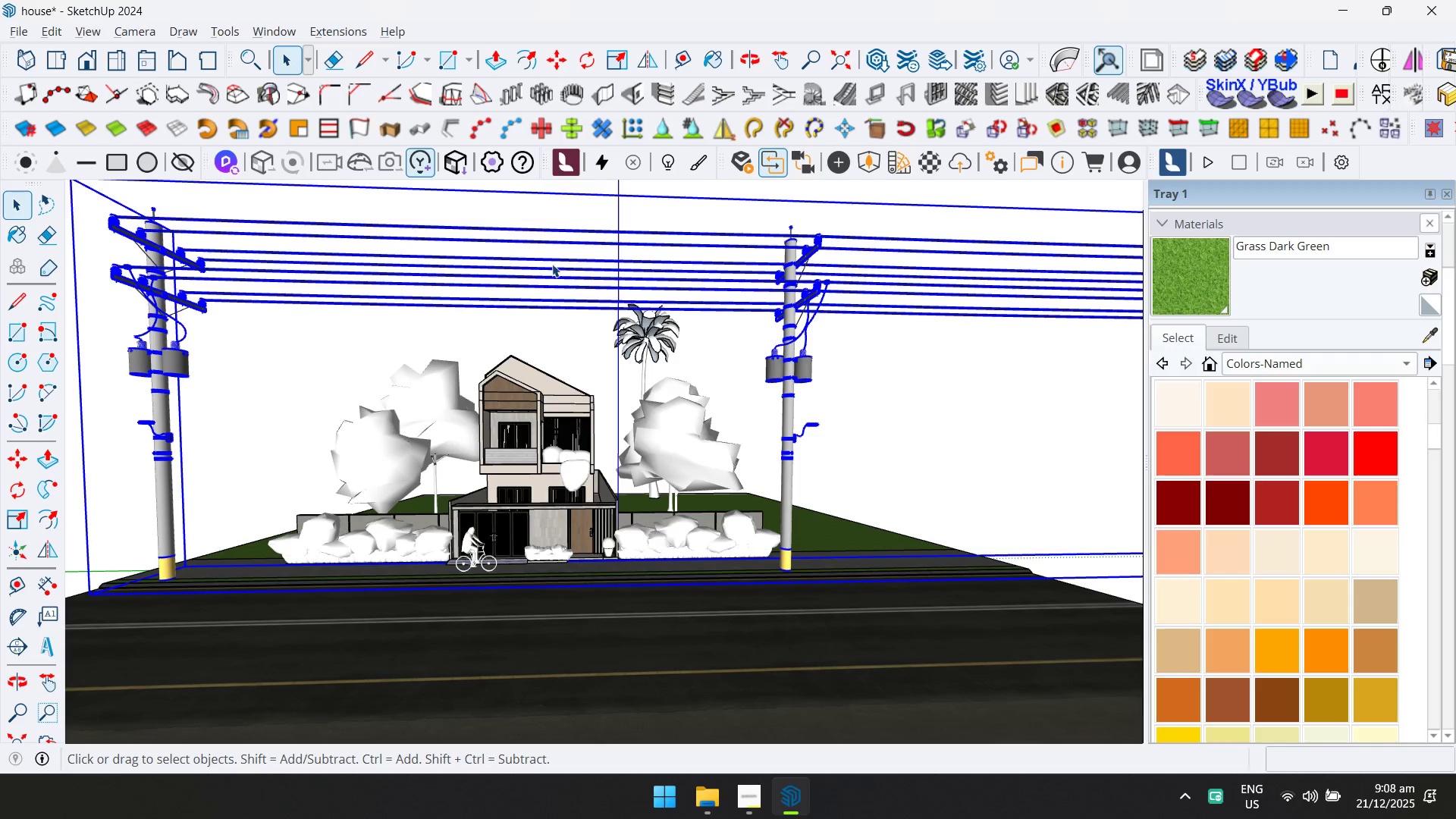 
key(M)
 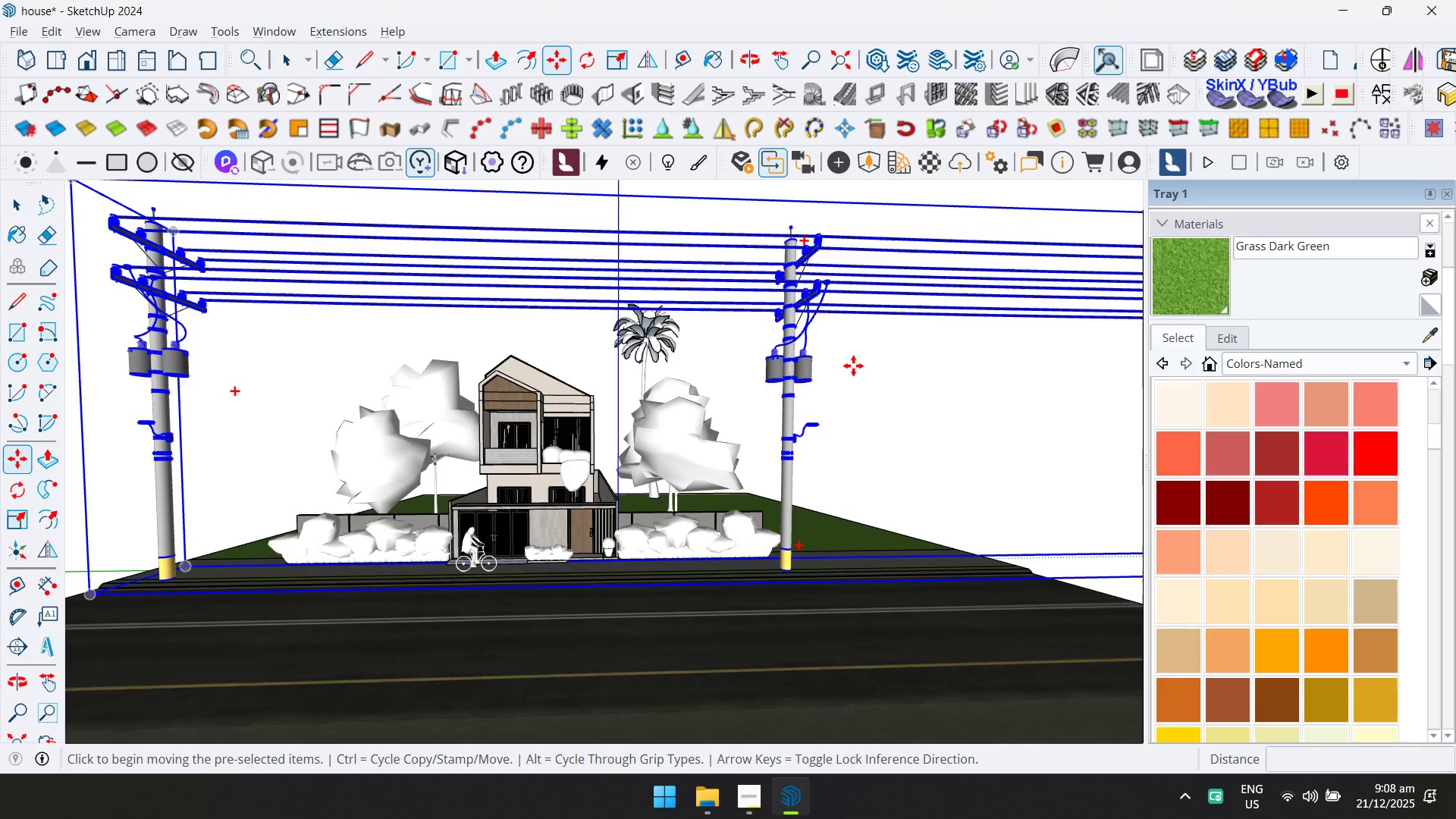 
left_click([884, 375])
 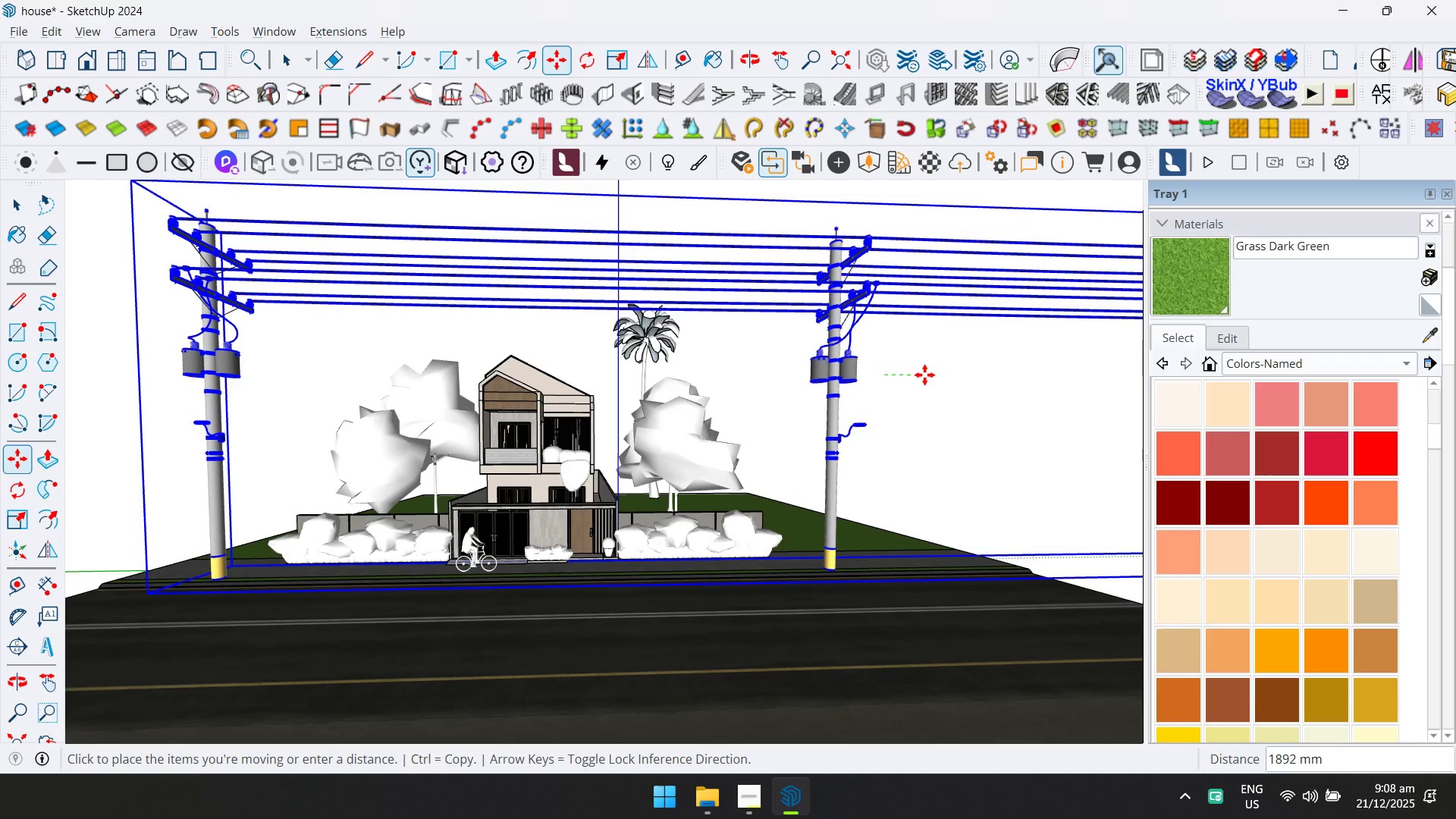 
left_click([924, 375])
 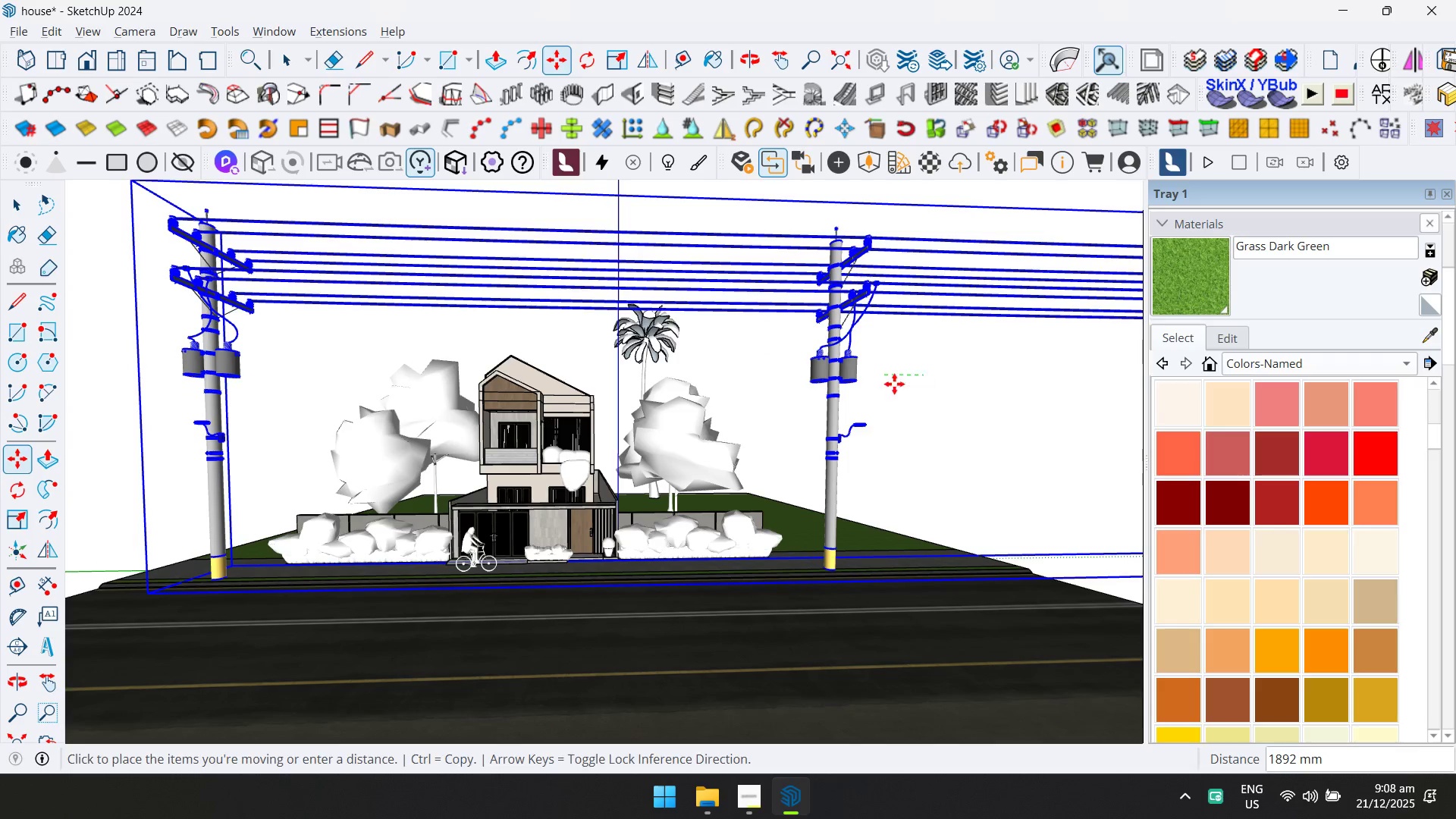 
key(Space)
 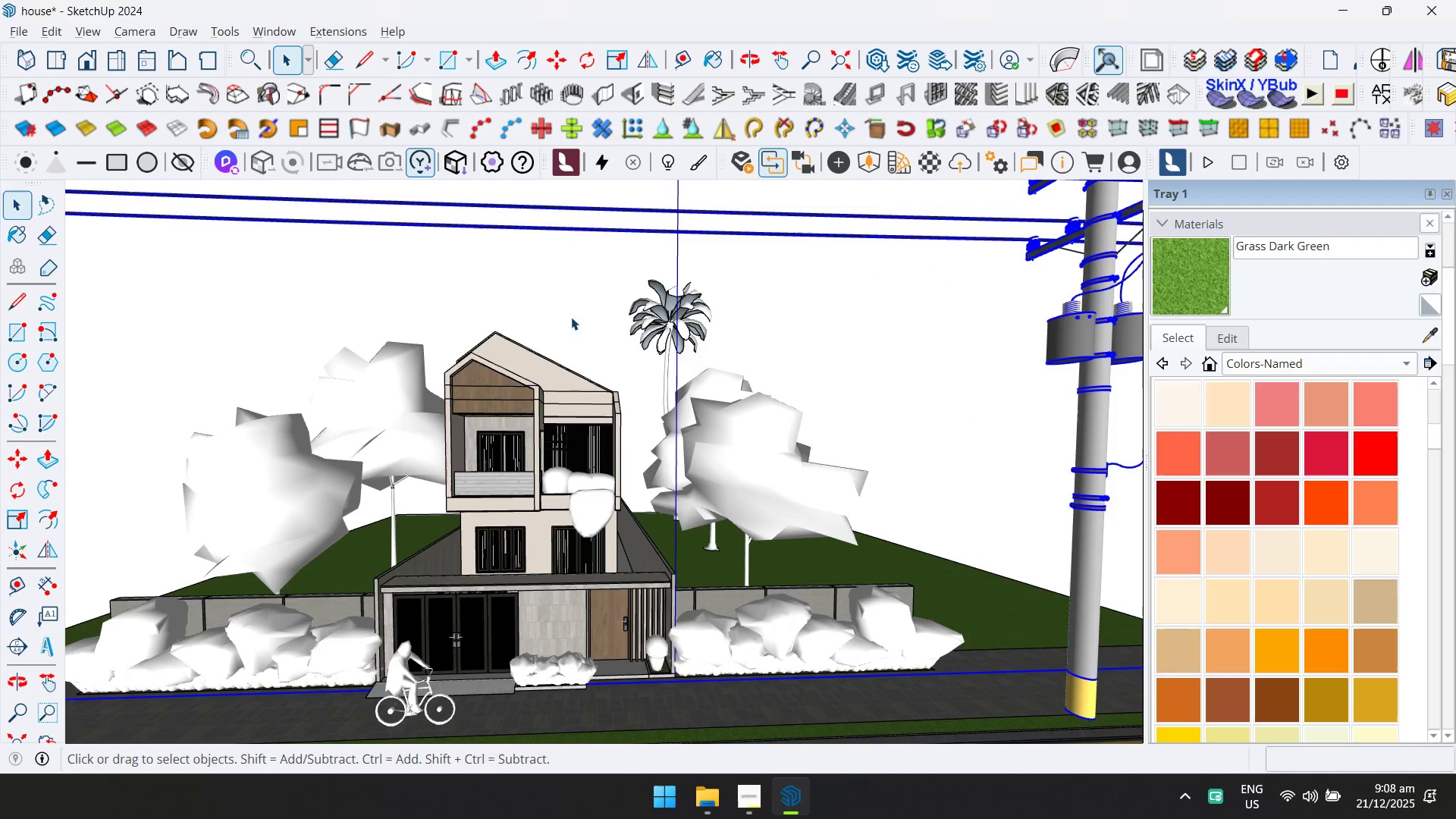 
scroll: coordinate [543, 403], scroll_direction: up, amount: 5.0
 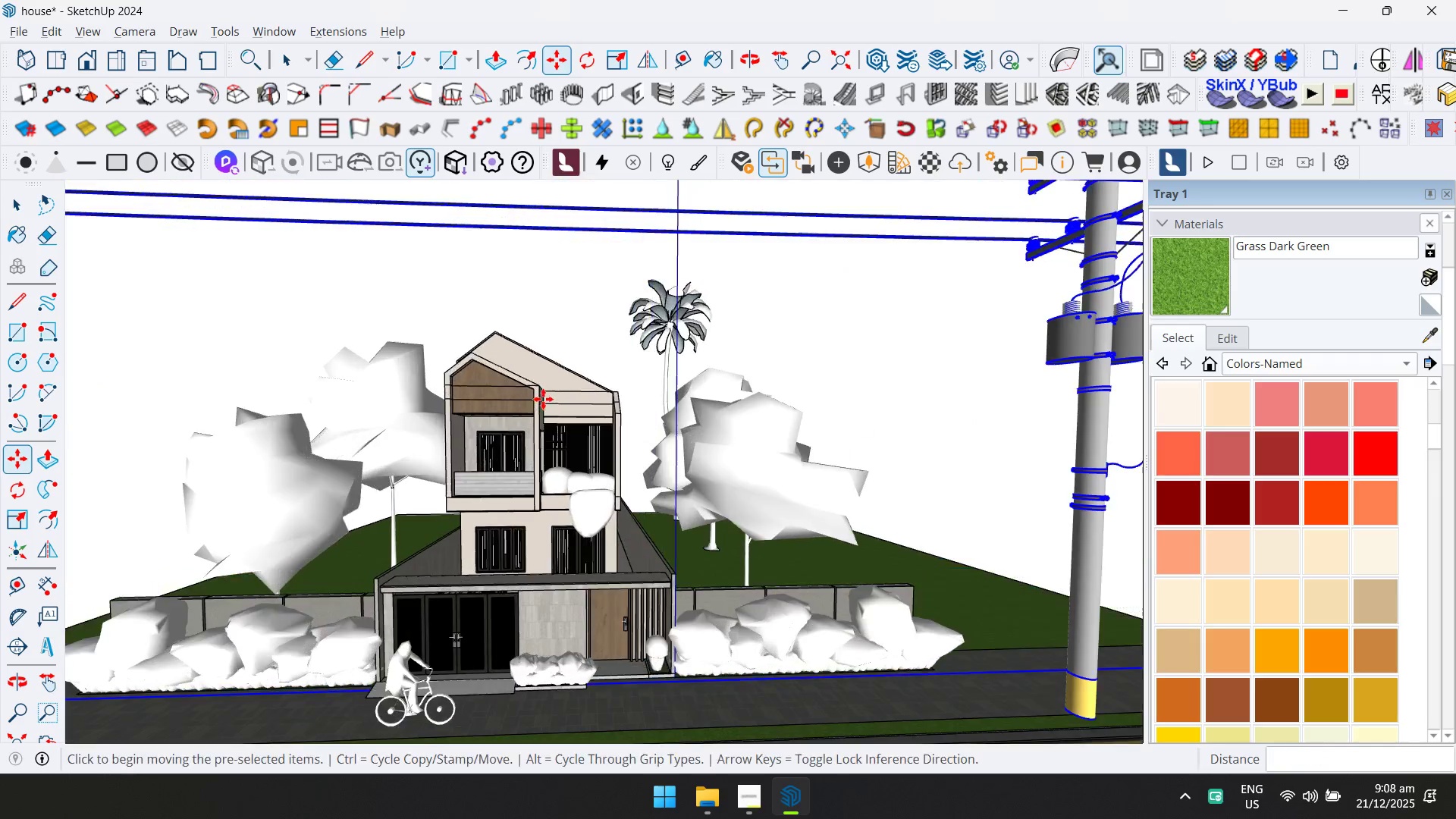 
hold_key(key=ShiftLeft, duration=0.36)
scroll: coordinate [560, 325], scroll_direction: down, amount: 2.0
 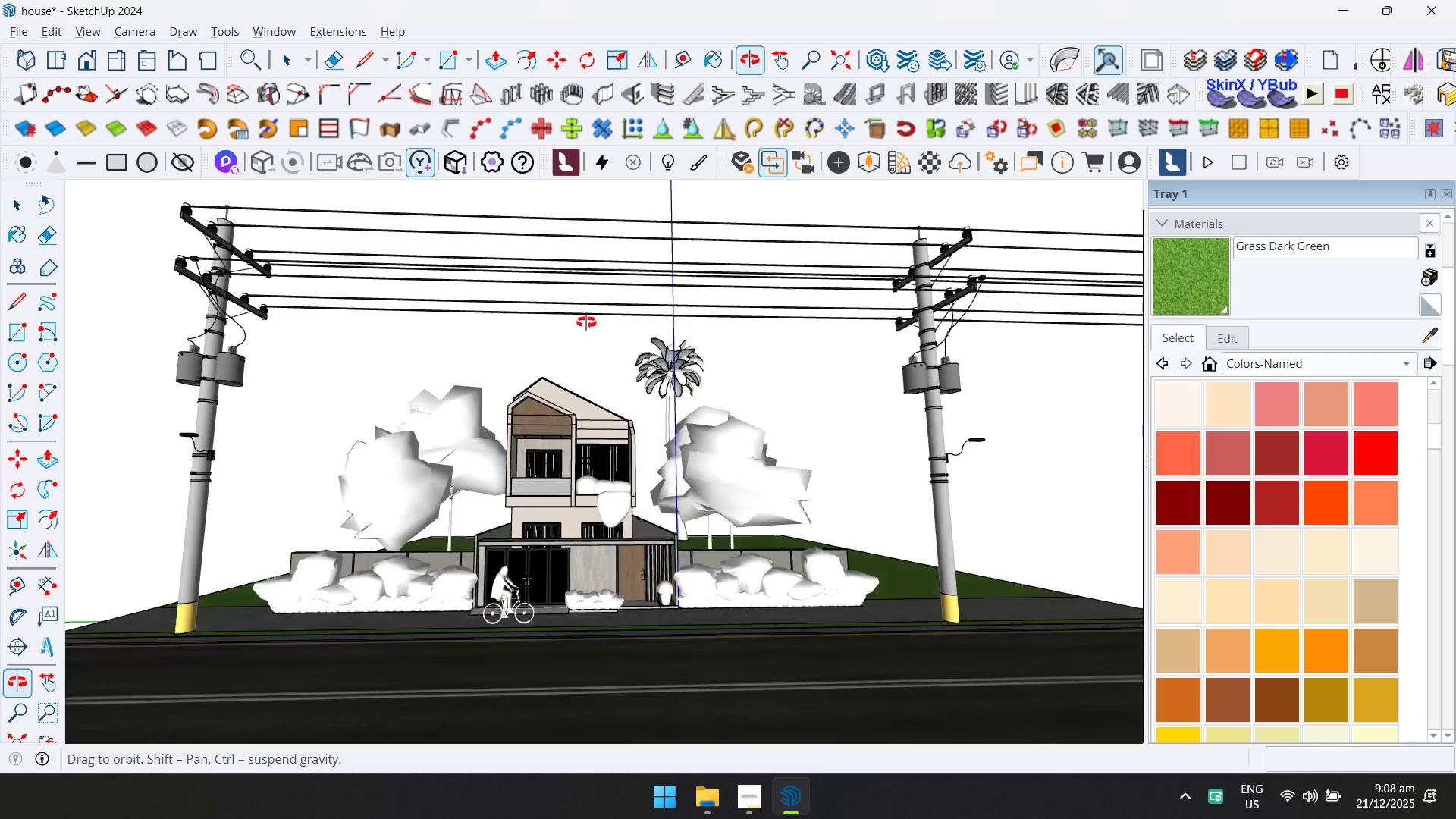 
hold_key(key=ShiftLeft, duration=1.25)
 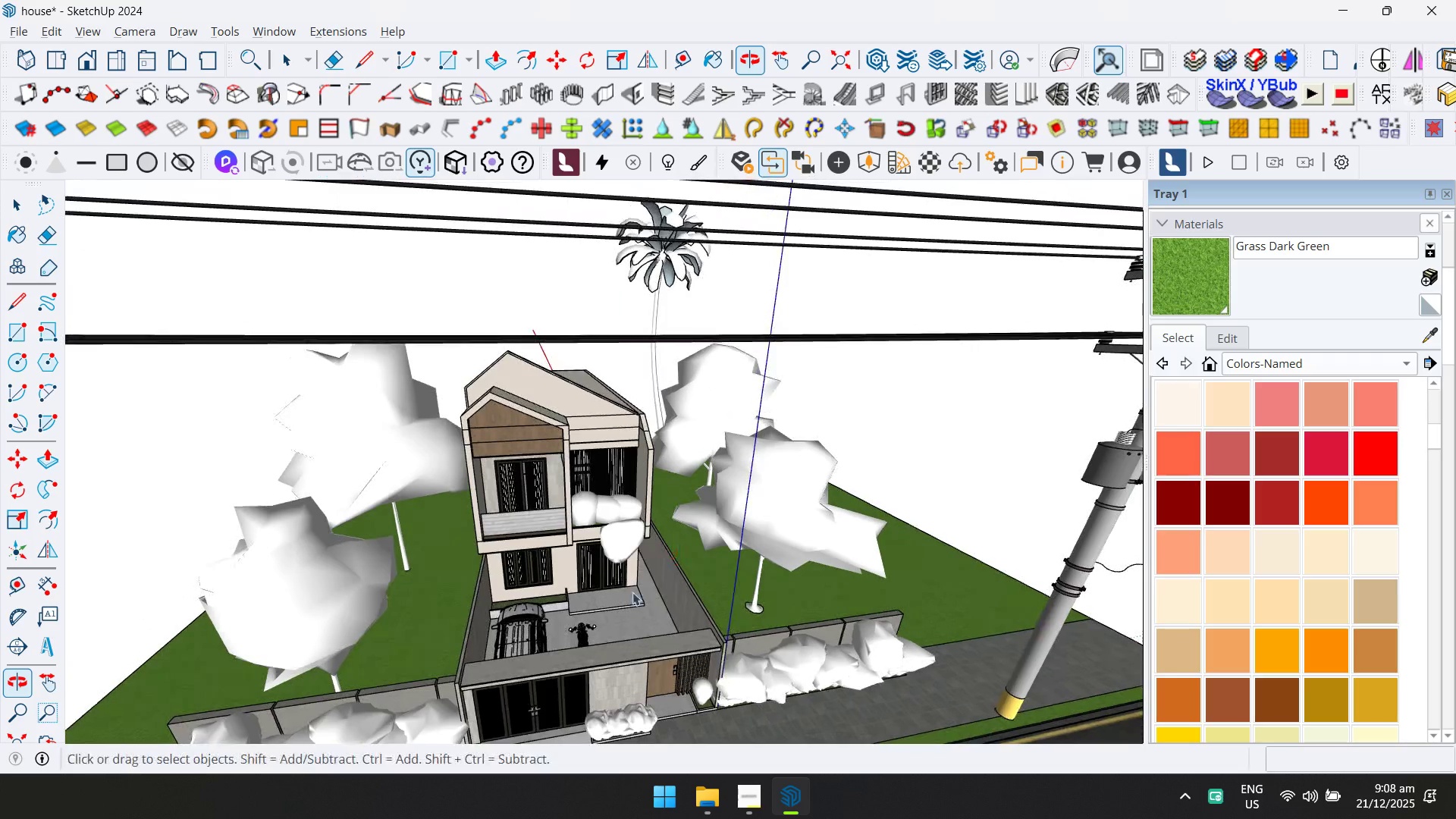 
scroll: coordinate [573, 403], scroll_direction: up, amount: 4.0
 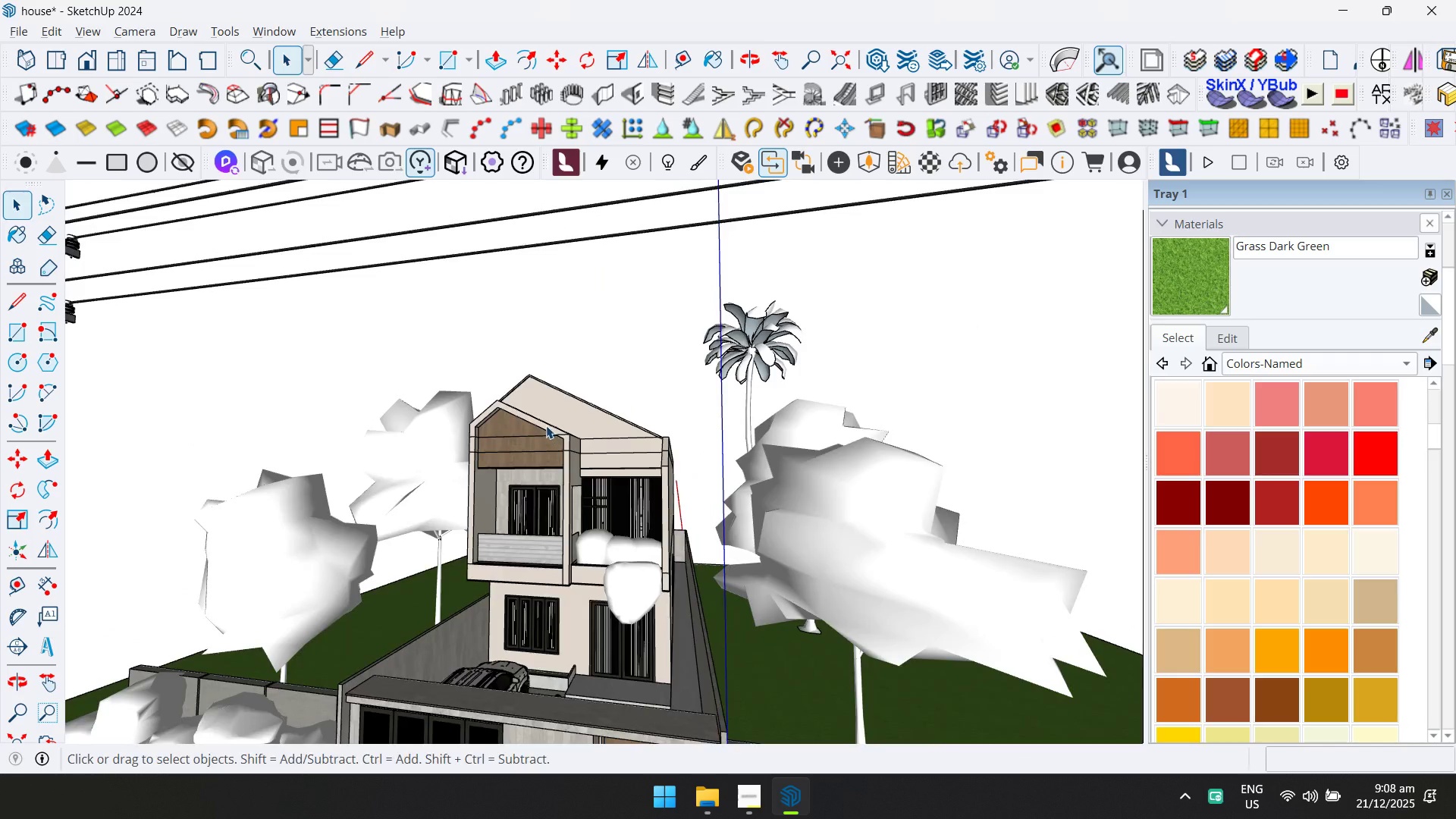 
scroll: coordinate [504, 349], scroll_direction: down, amount: 1.0
 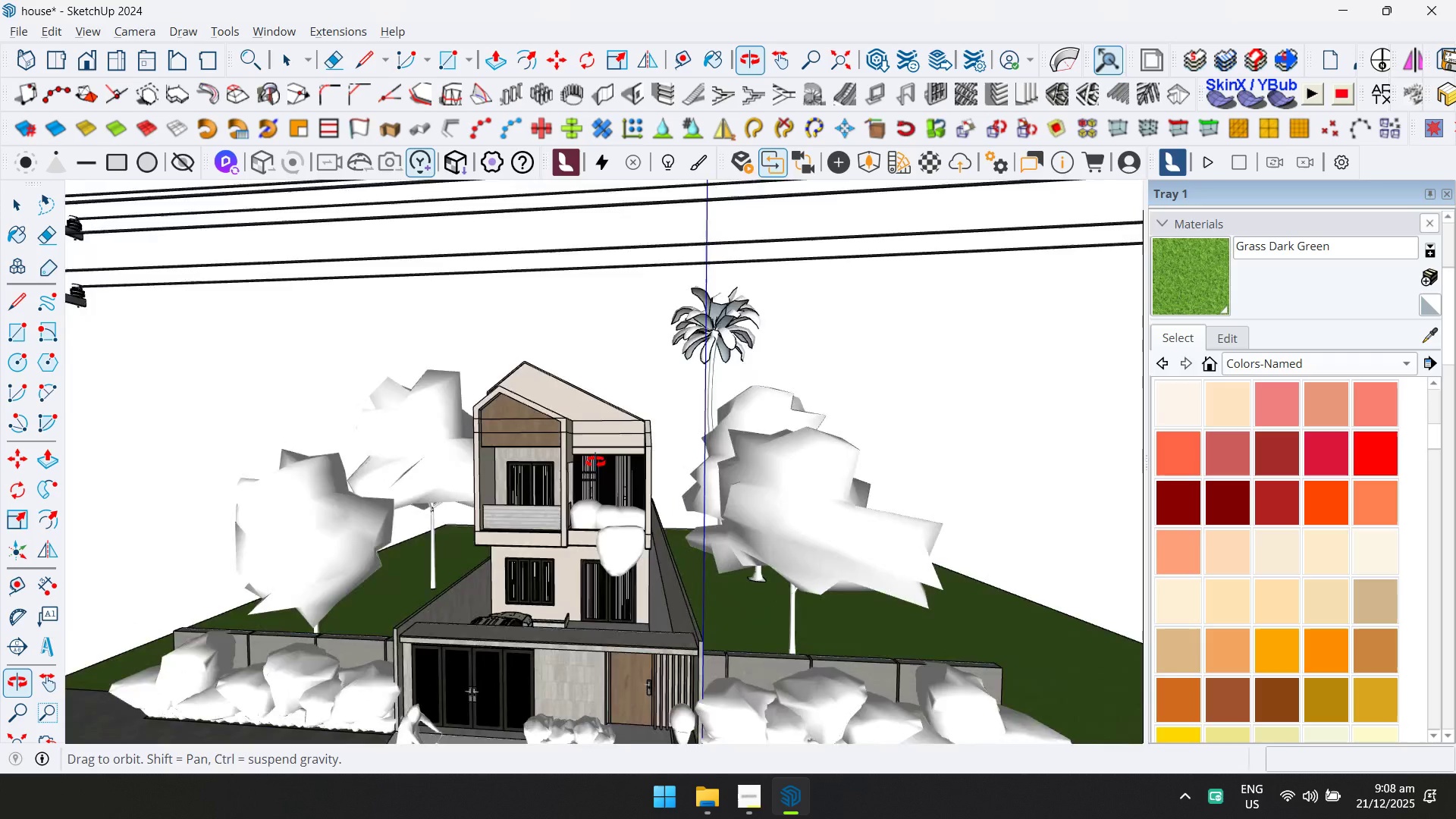 
key(Shift+ShiftLeft)
 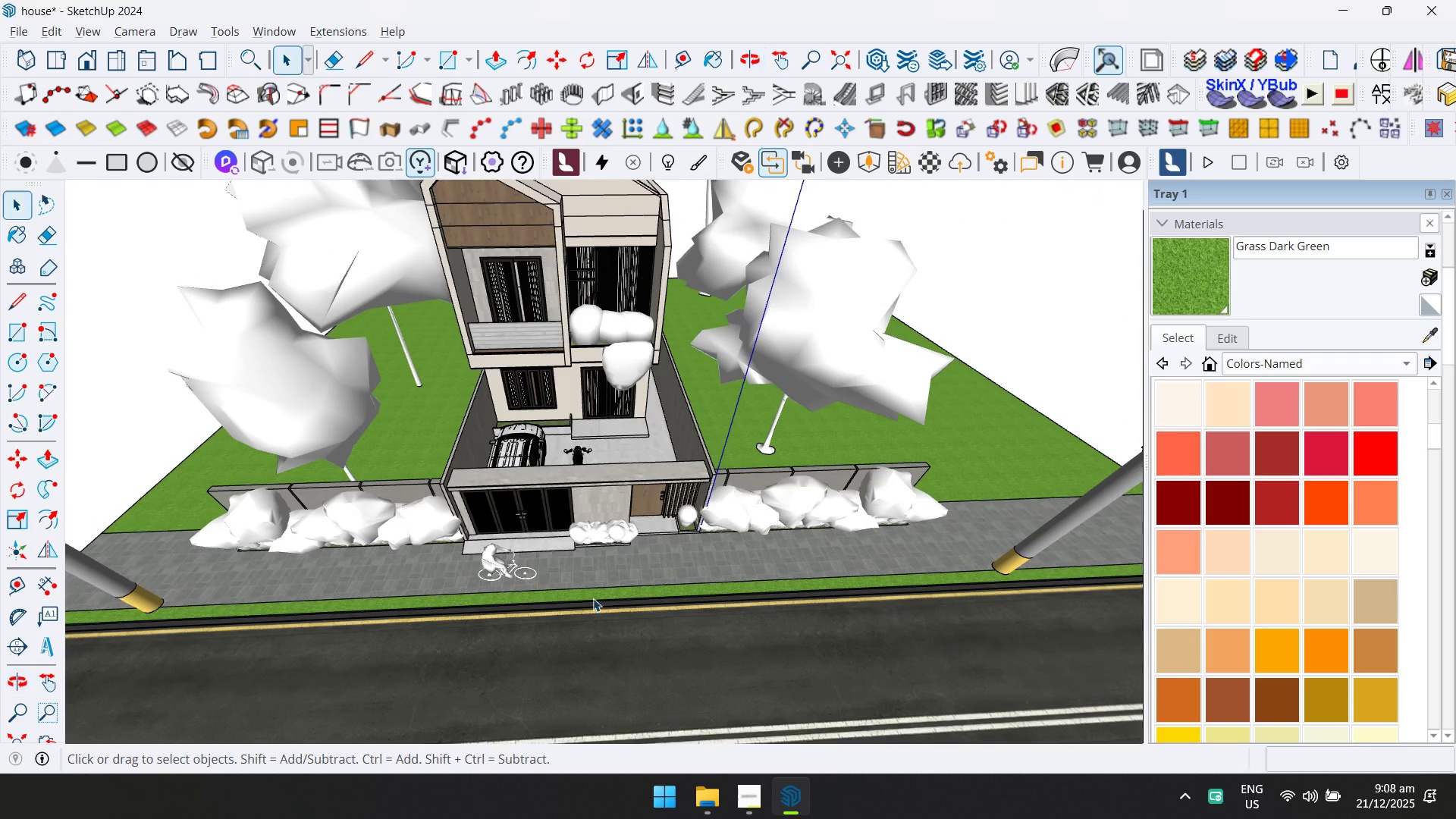 
left_click([1021, 566])
 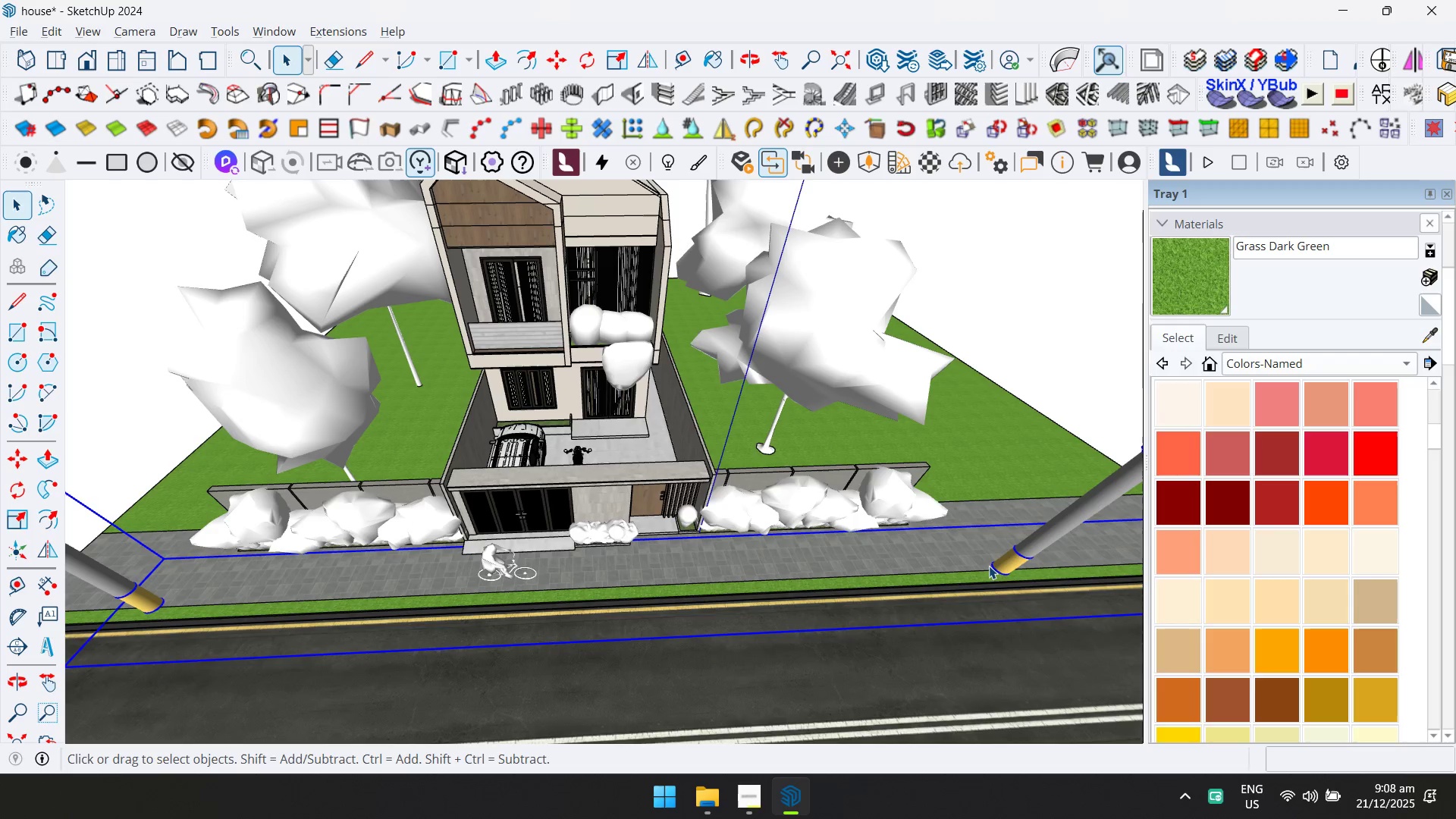 
key(M)
 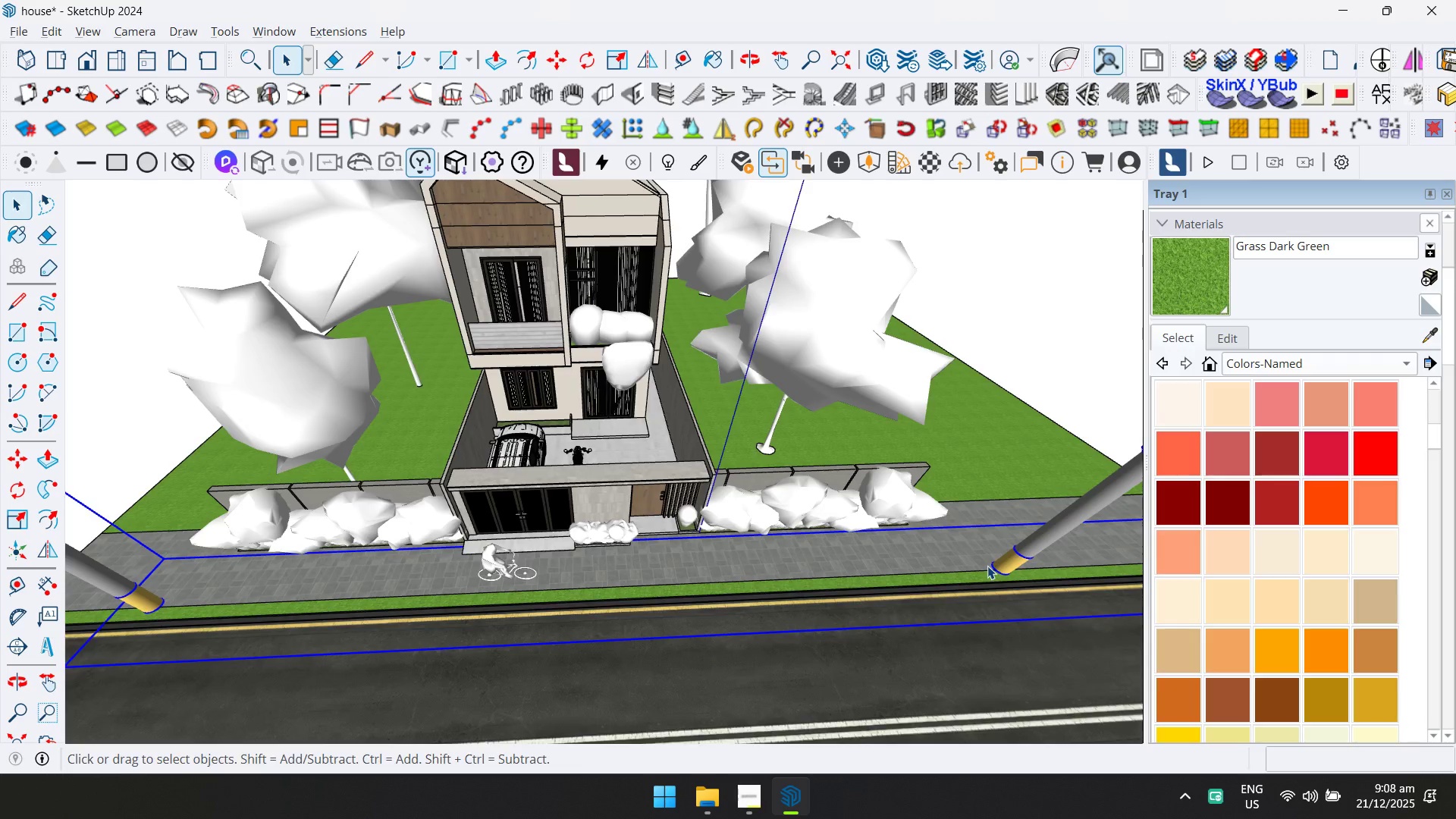 
scroll: coordinate [992, 579], scroll_direction: up, amount: 32.0
 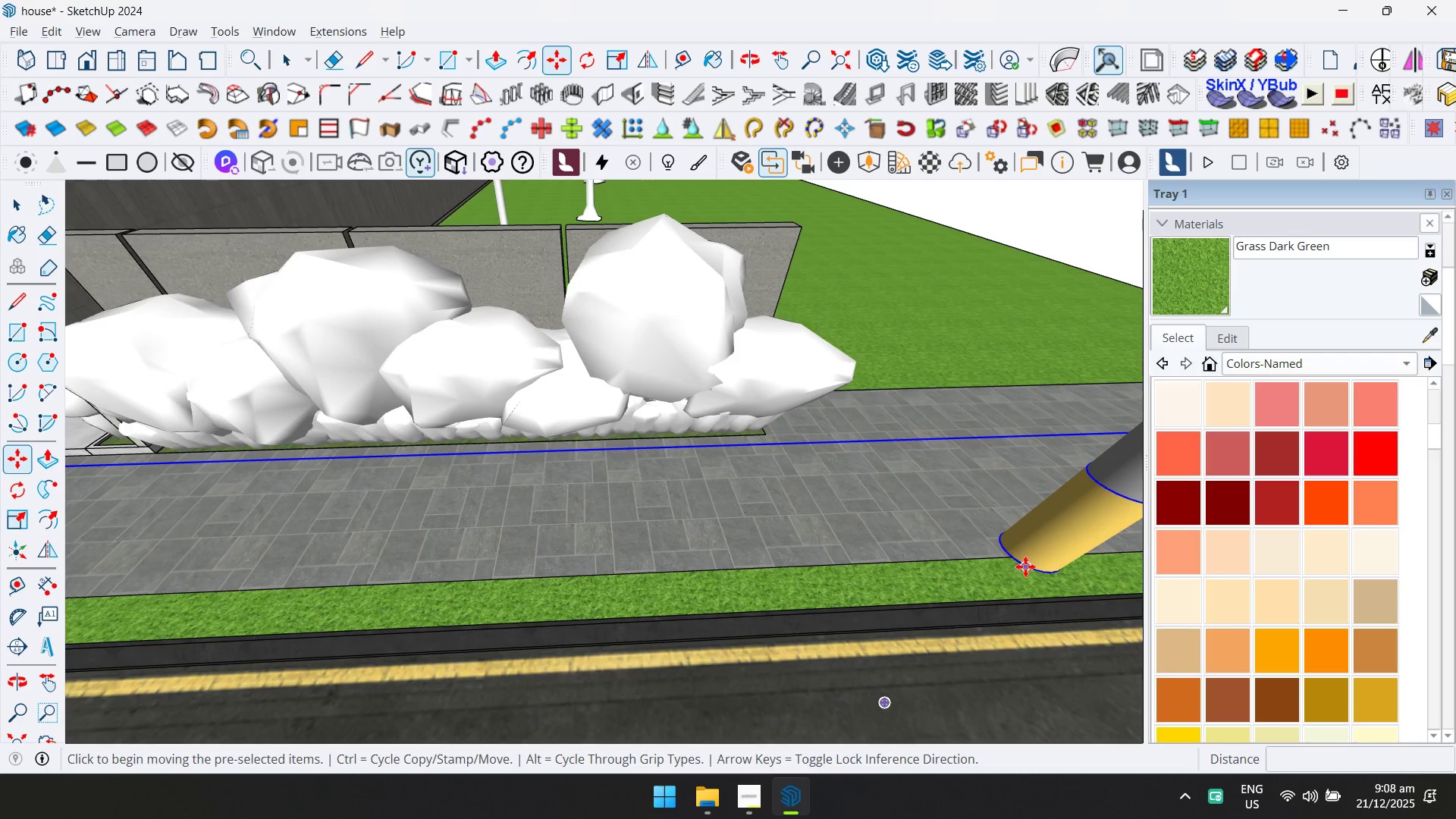 
left_click([1025, 566])
 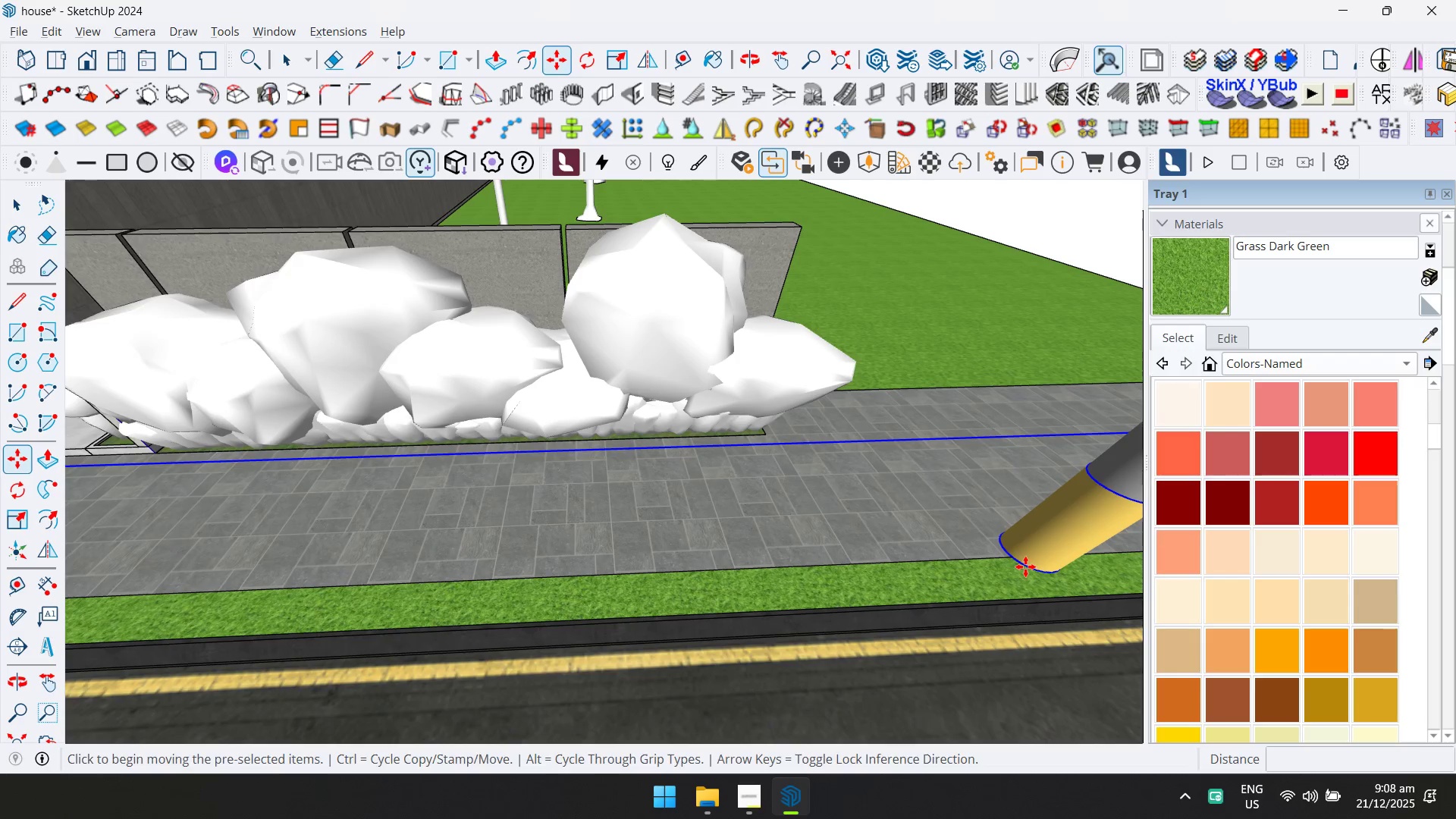 
key(ArrowUp)
 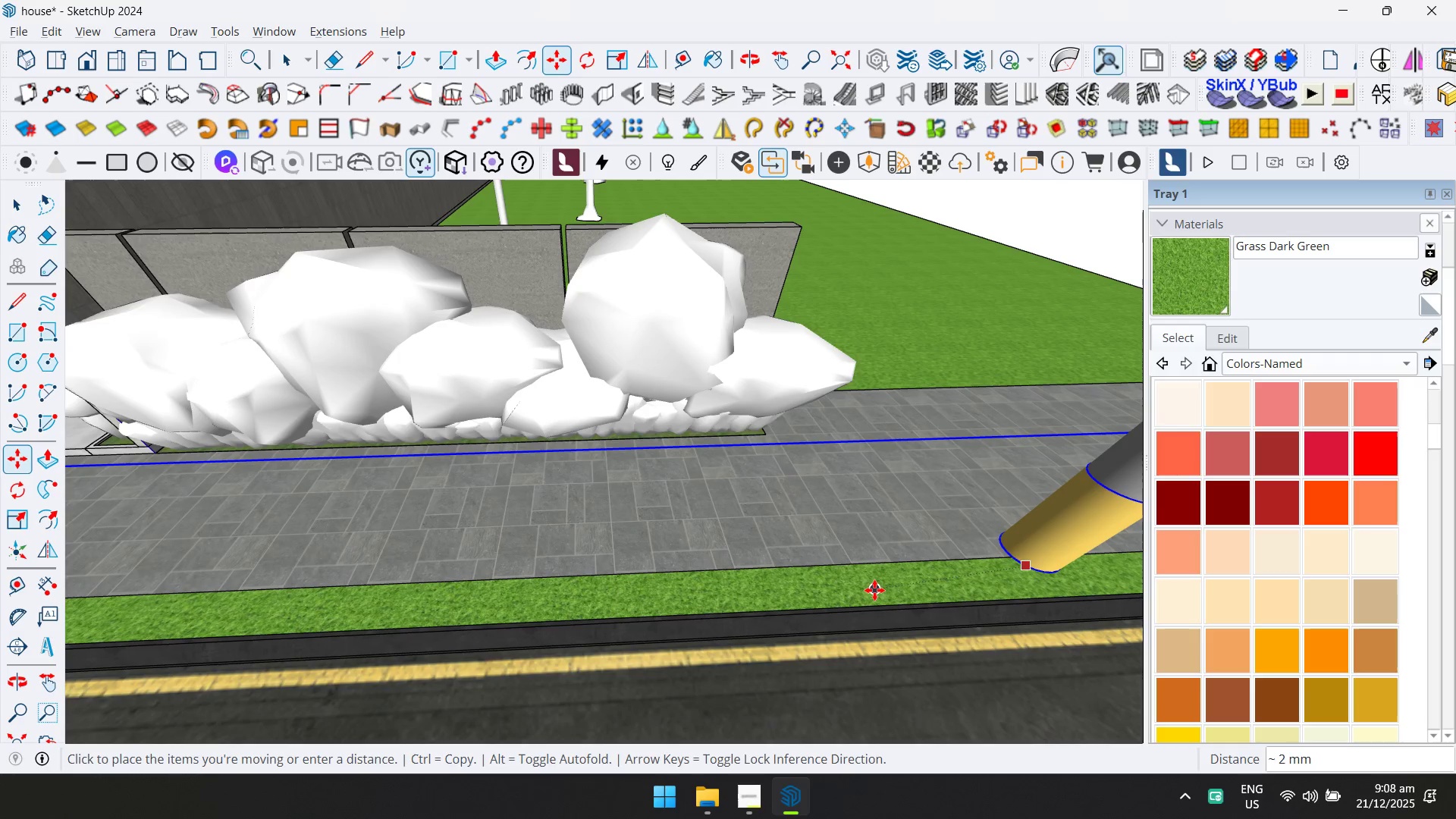 
left_click([874, 590])
 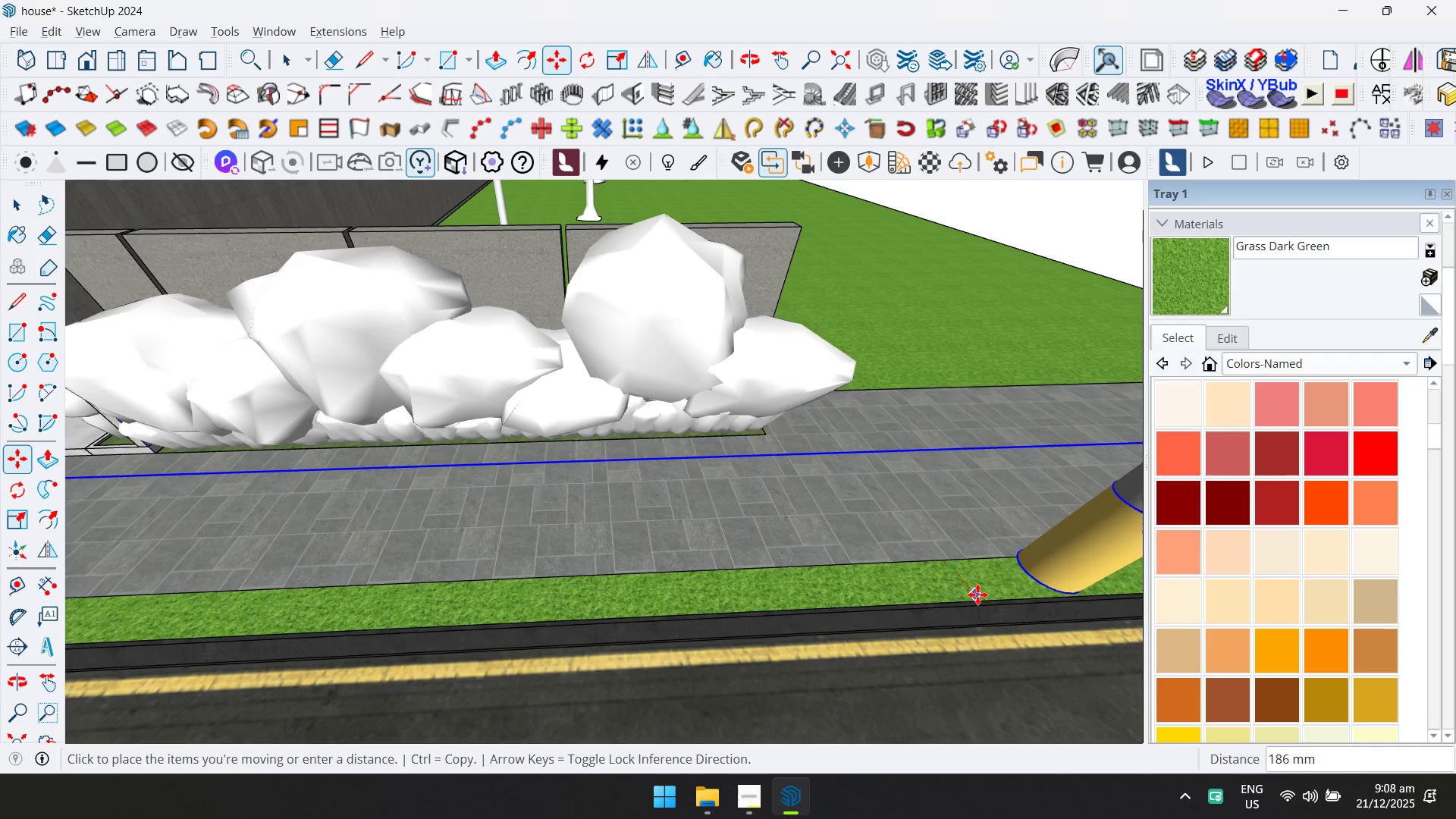 
left_click([978, 595])
 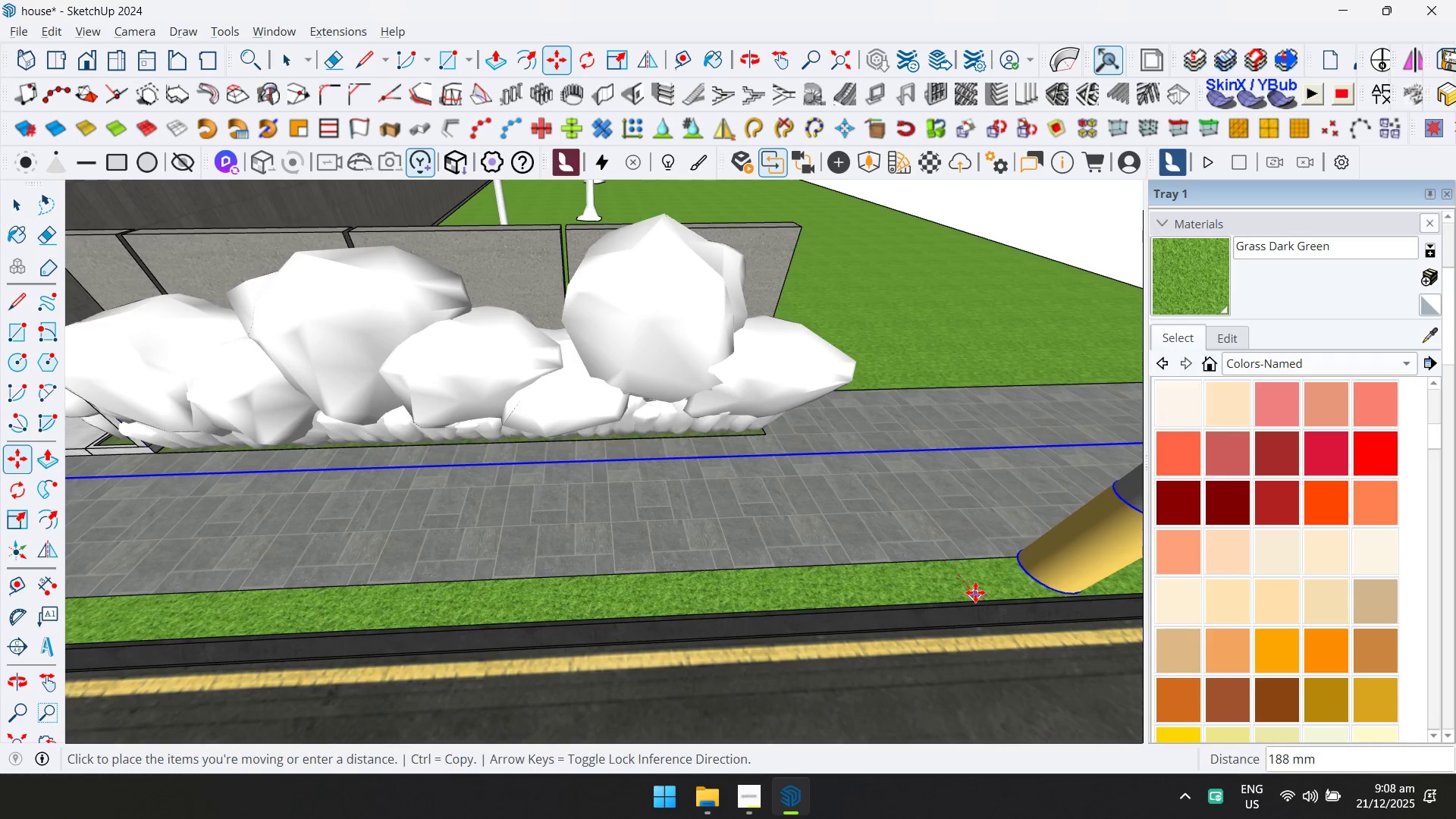 
hold_key(key=ShiftLeft, duration=0.47)
 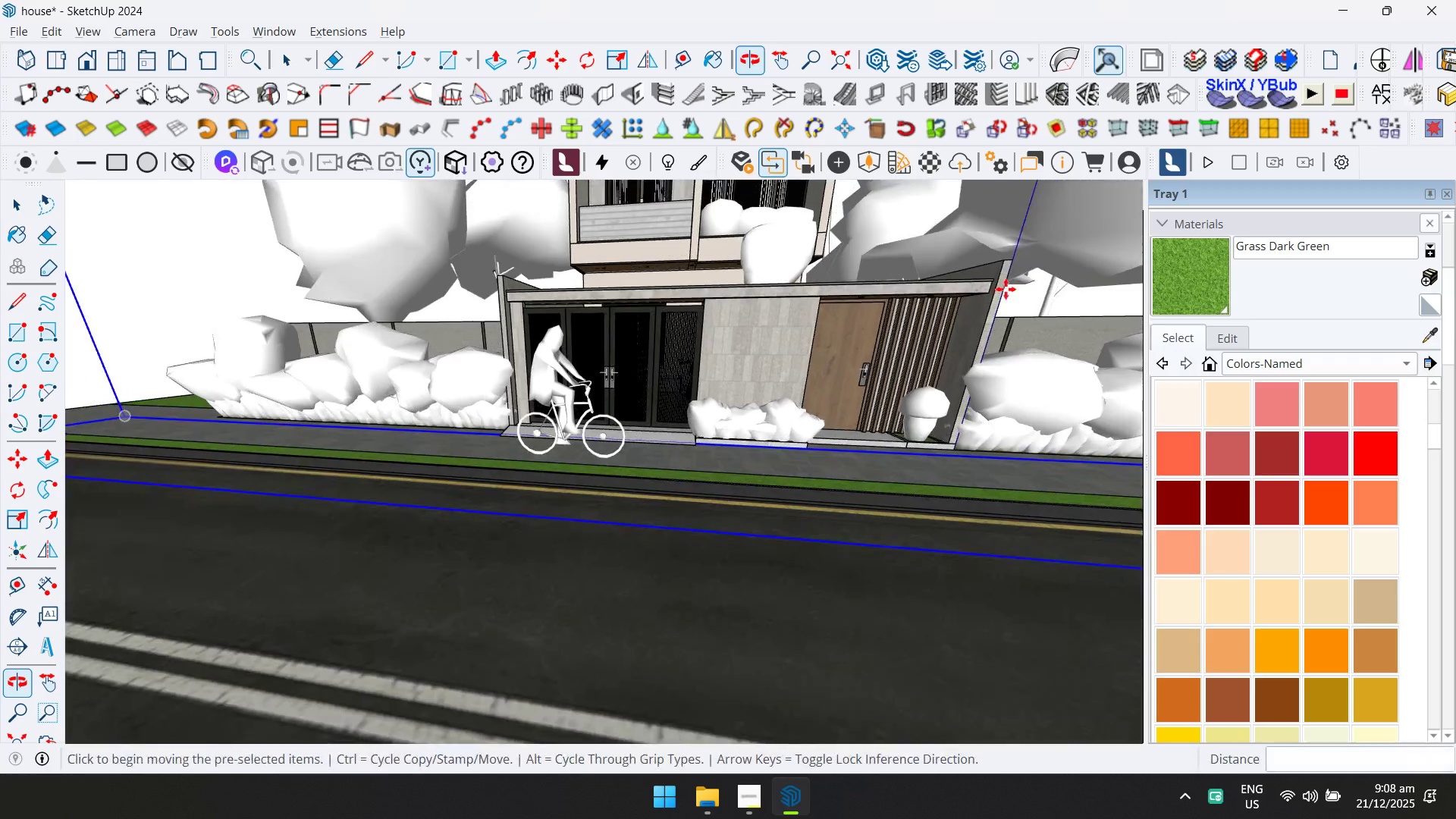 
scroll: coordinate [577, 475], scroll_direction: down, amount: 15.0
 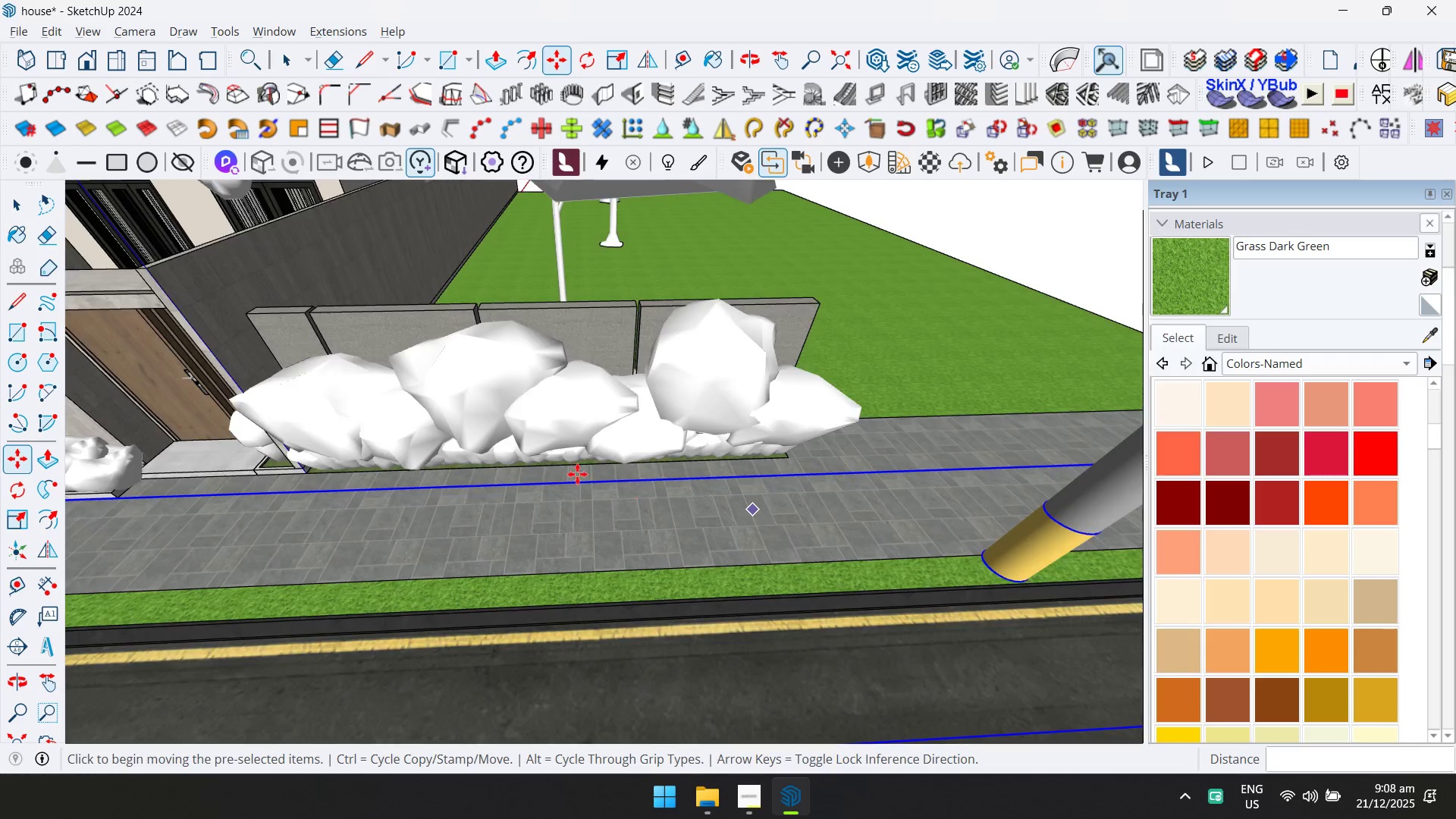 
hold_key(key=ShiftLeft, duration=0.41)
 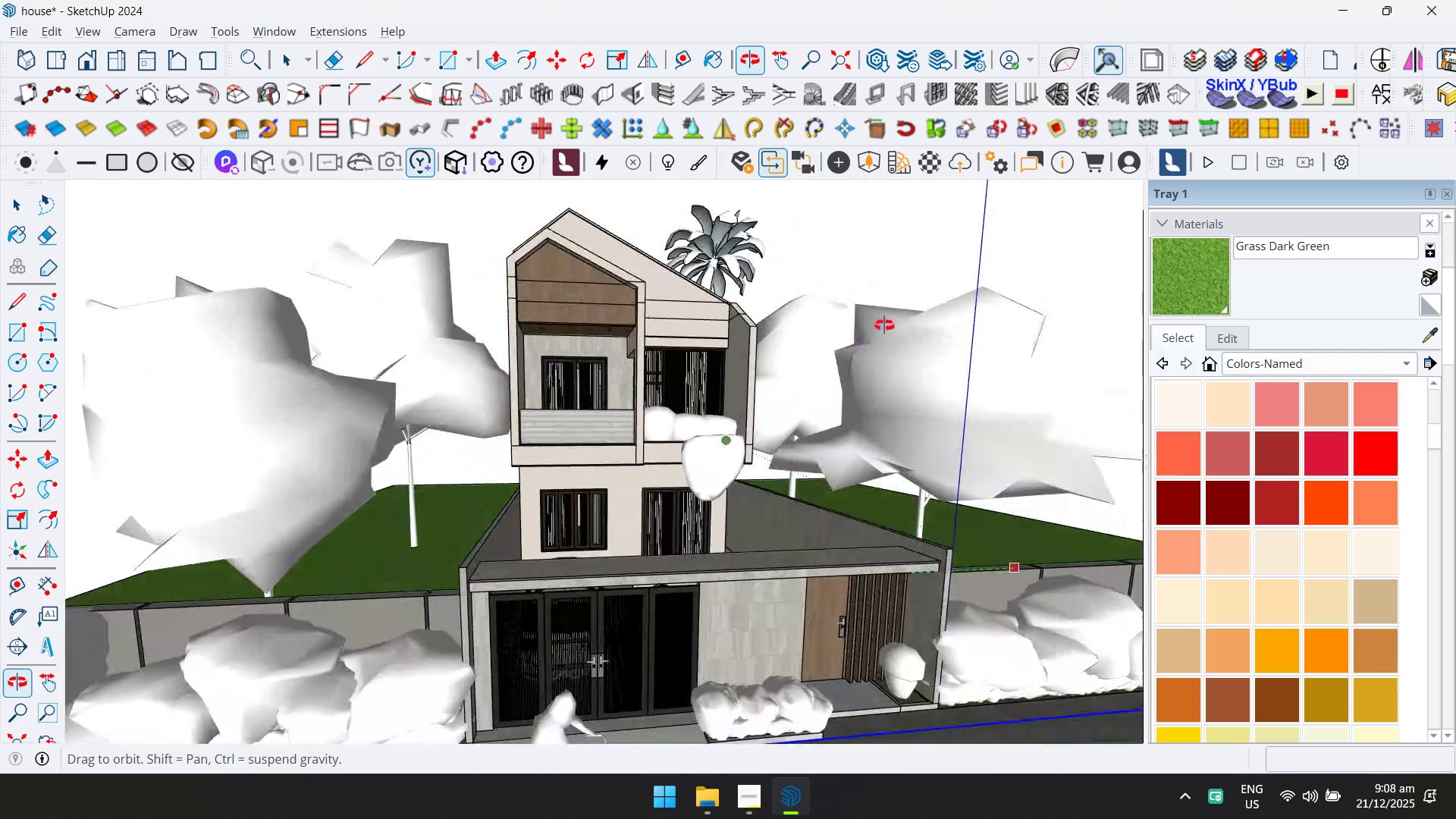 
hold_key(key=ShiftLeft, duration=0.34)
 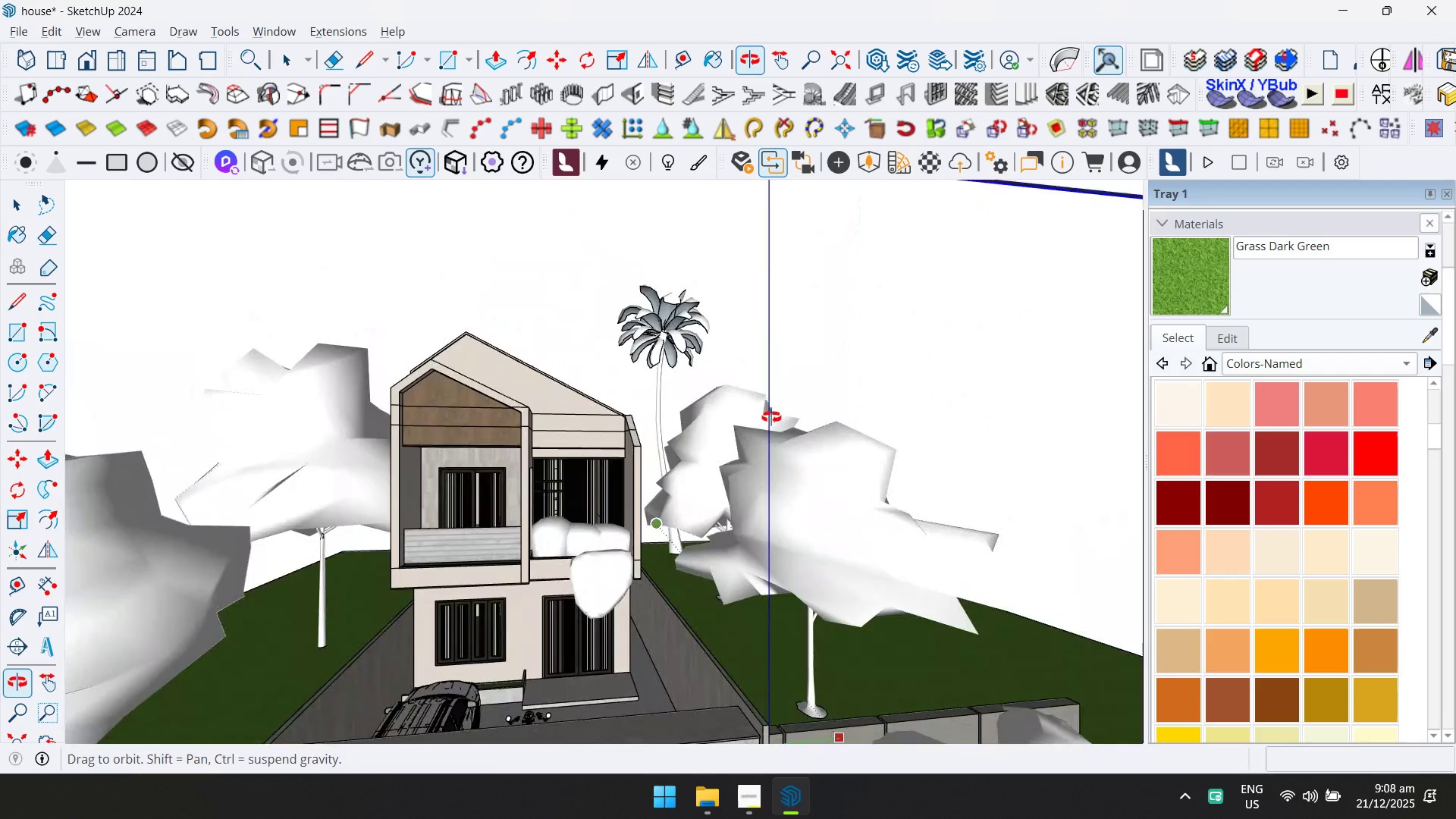 
key(Space)
 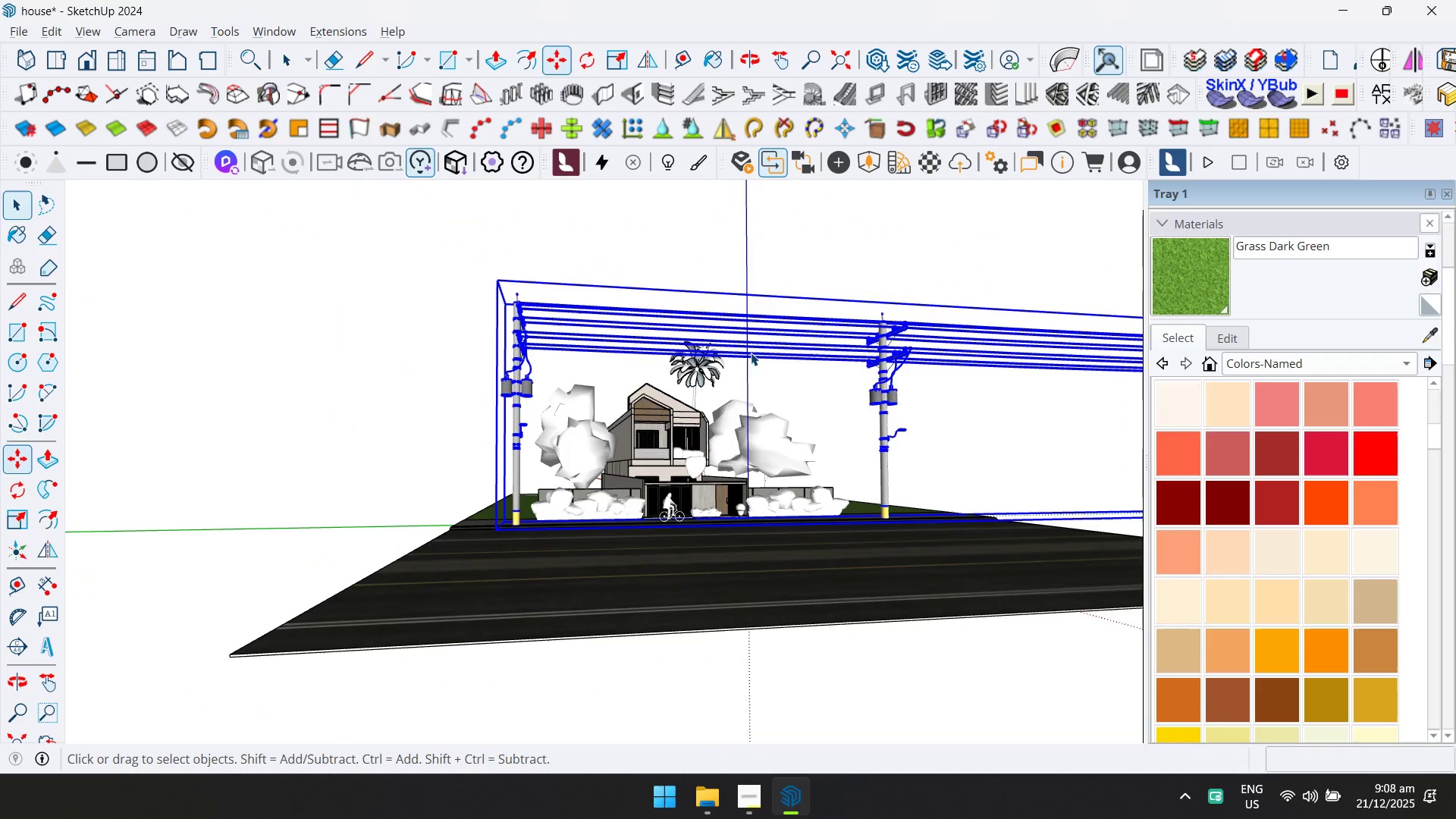 
left_click_drag(start_coordinate=[767, 257], to_coordinate=[767, 253])
 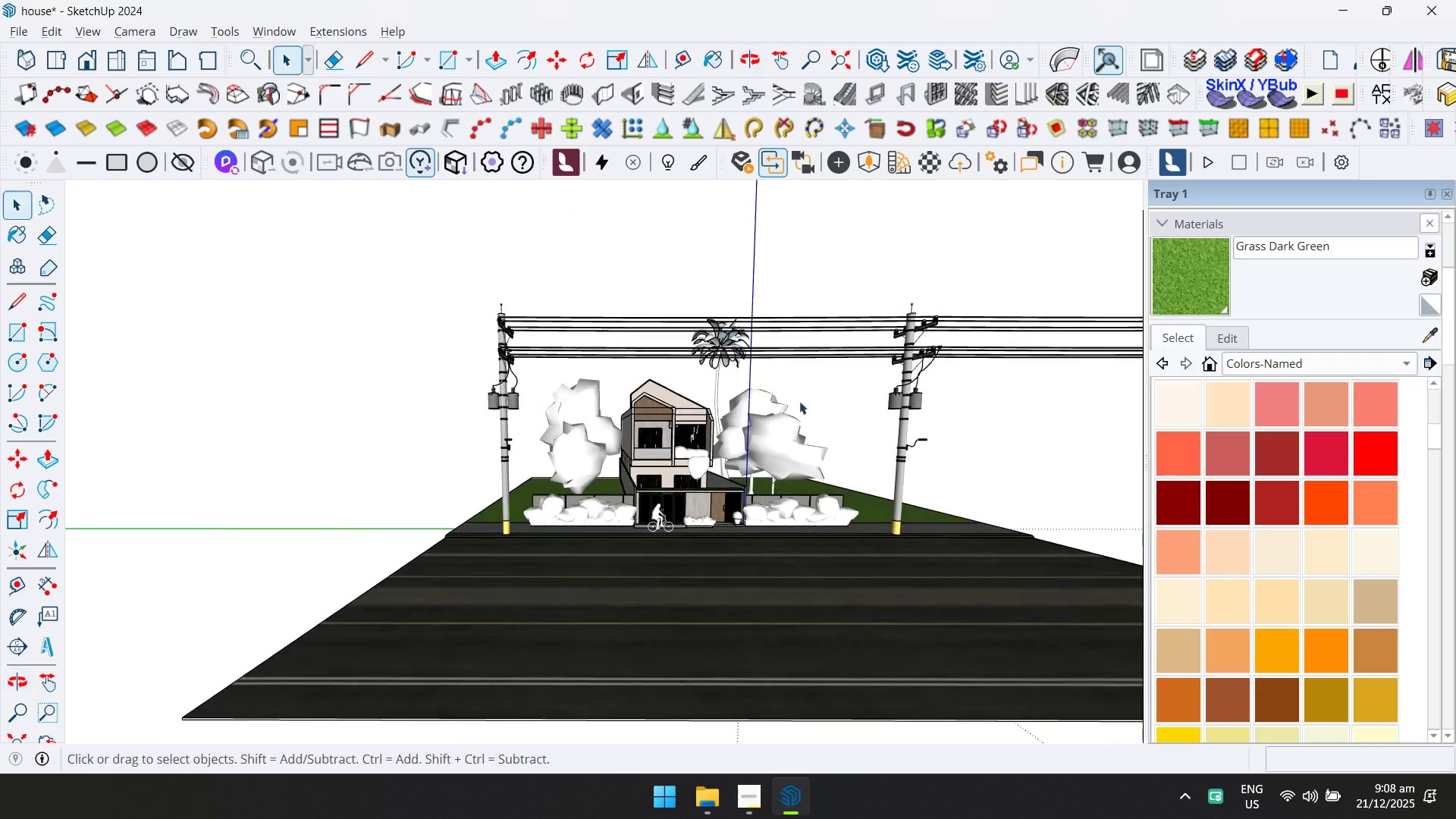 
scroll: coordinate [737, 410], scroll_direction: down, amount: 12.0
 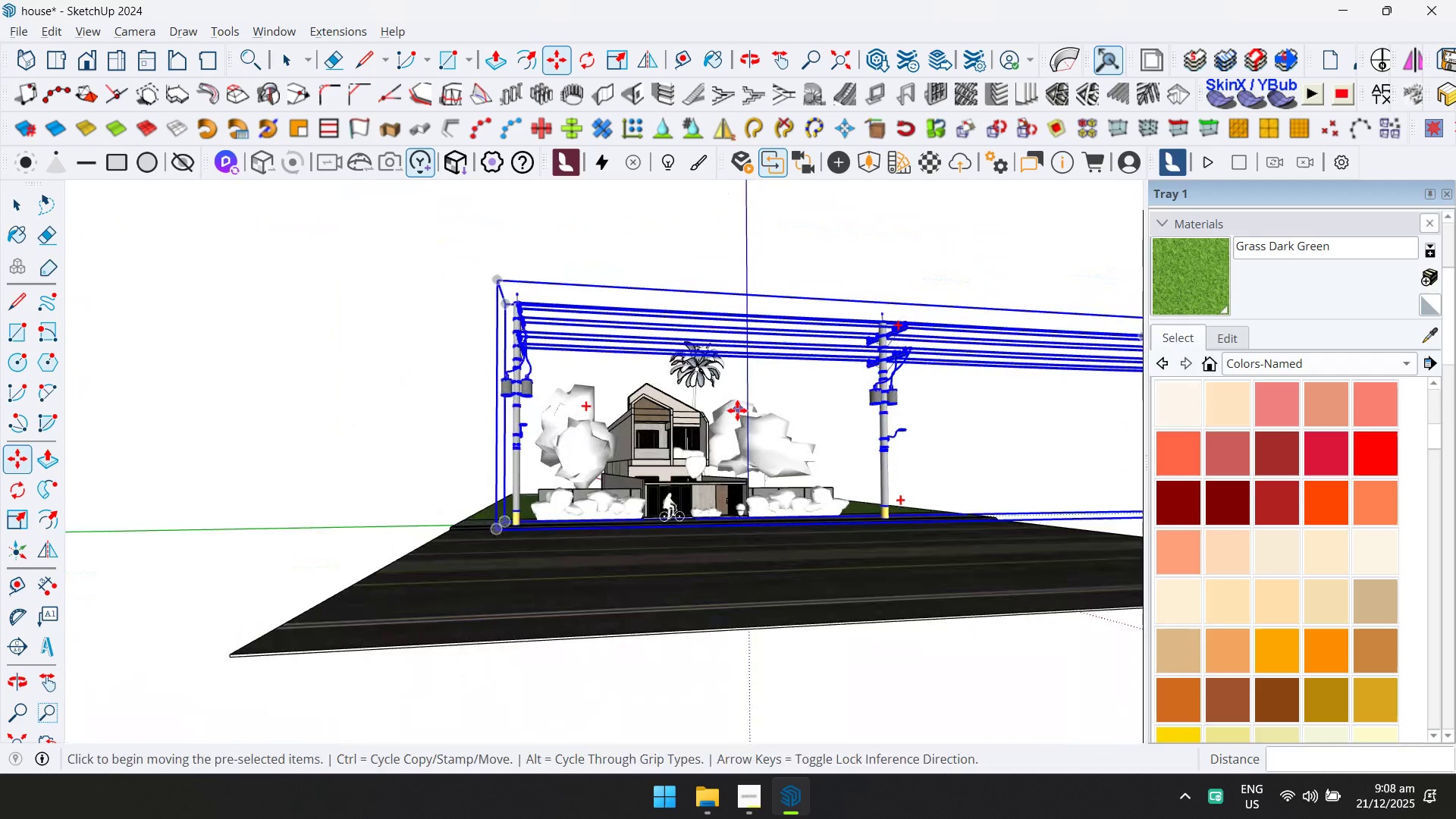 
left_click([905, 382])
 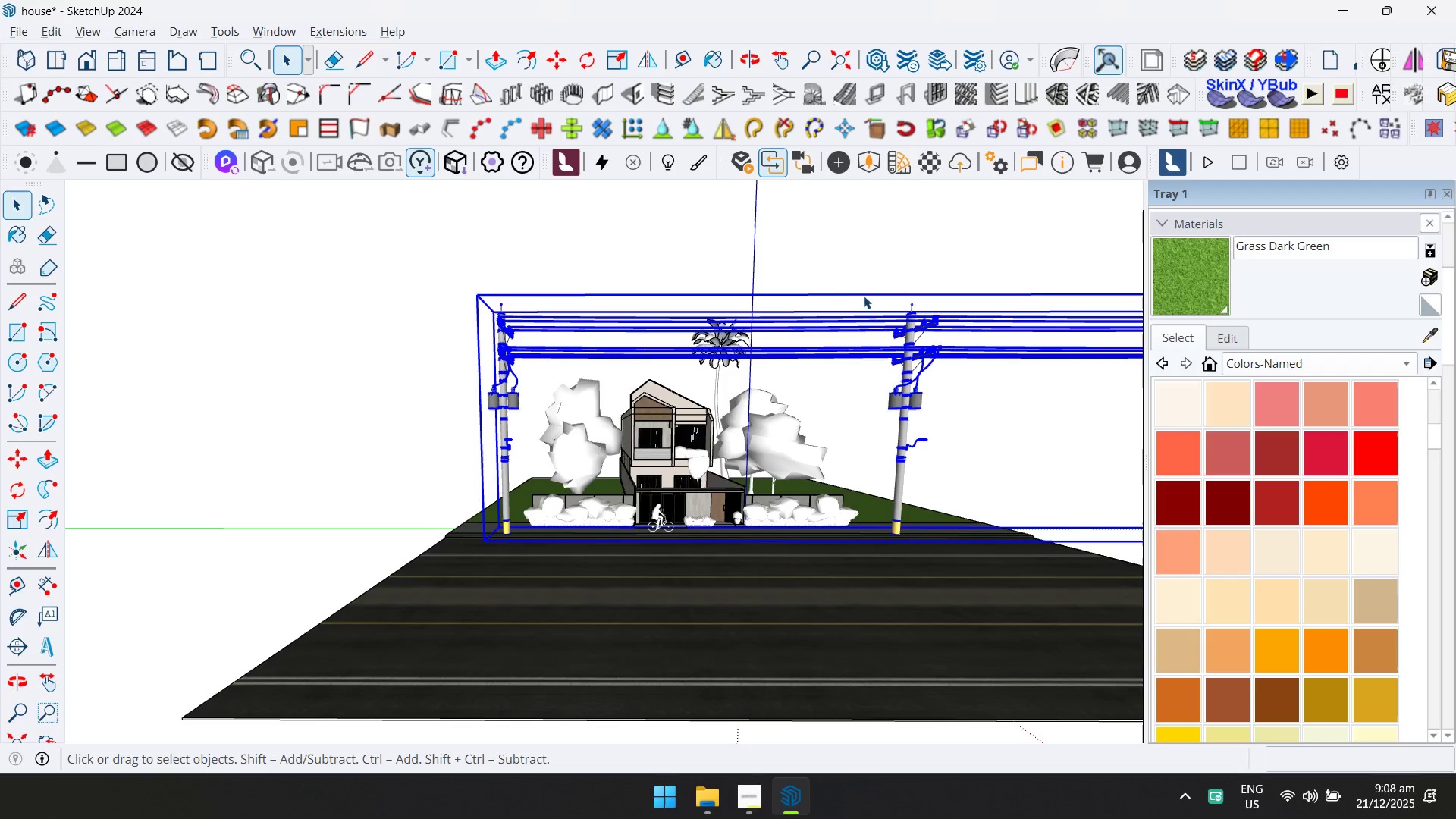 
key(M)
 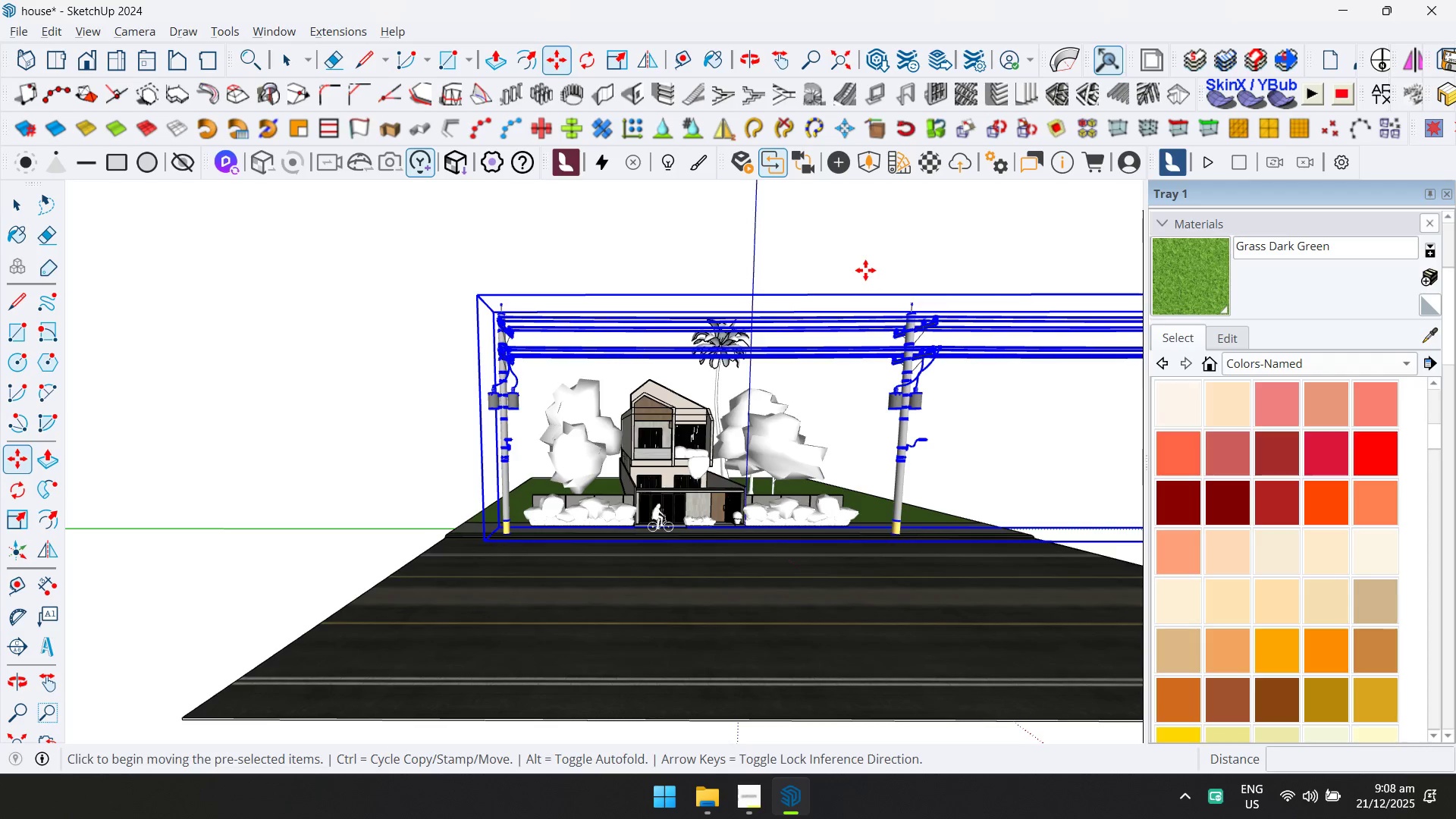 
left_click([863, 270])
 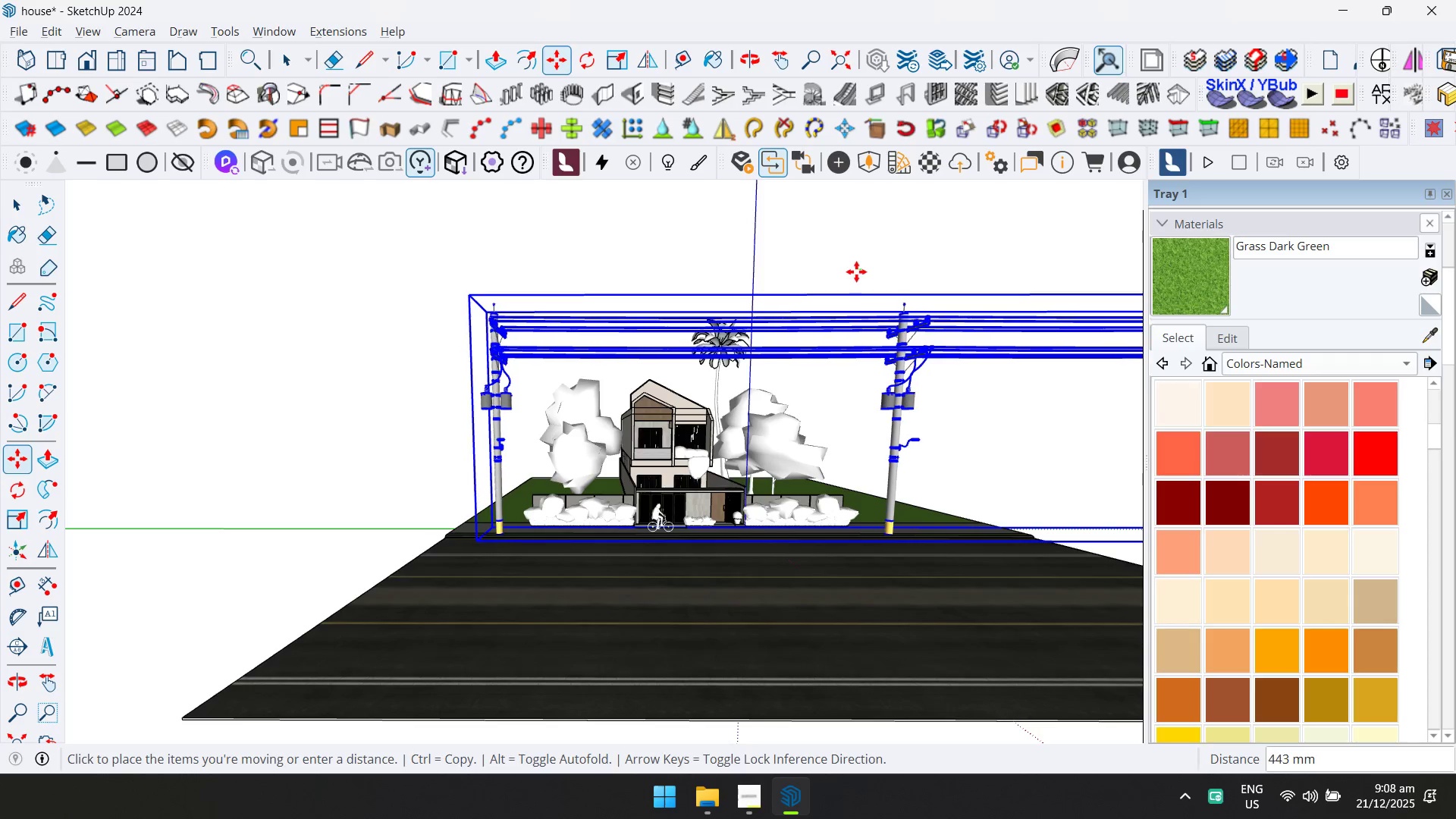 
left_click([856, 271])
 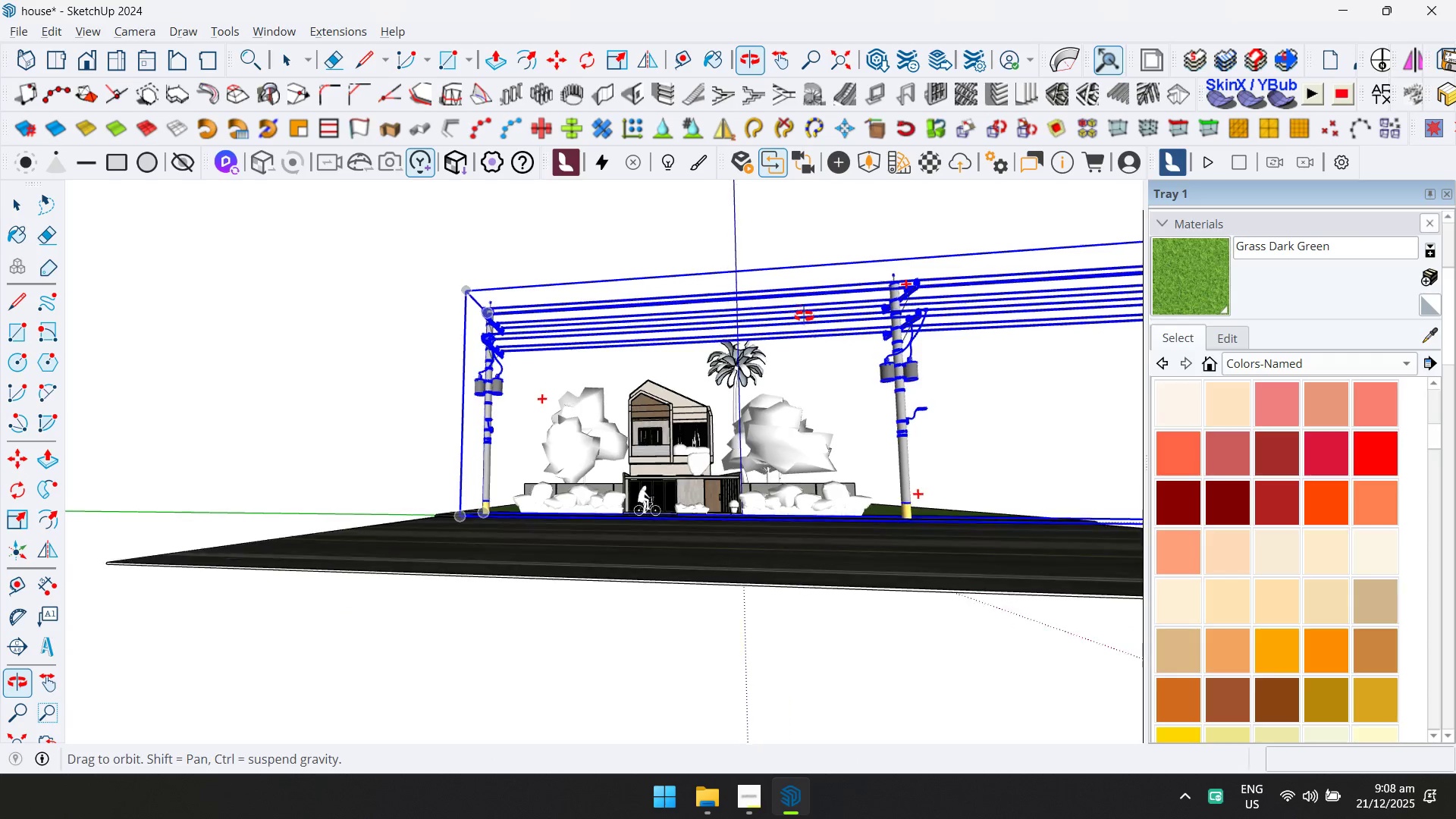 
key(Space)
 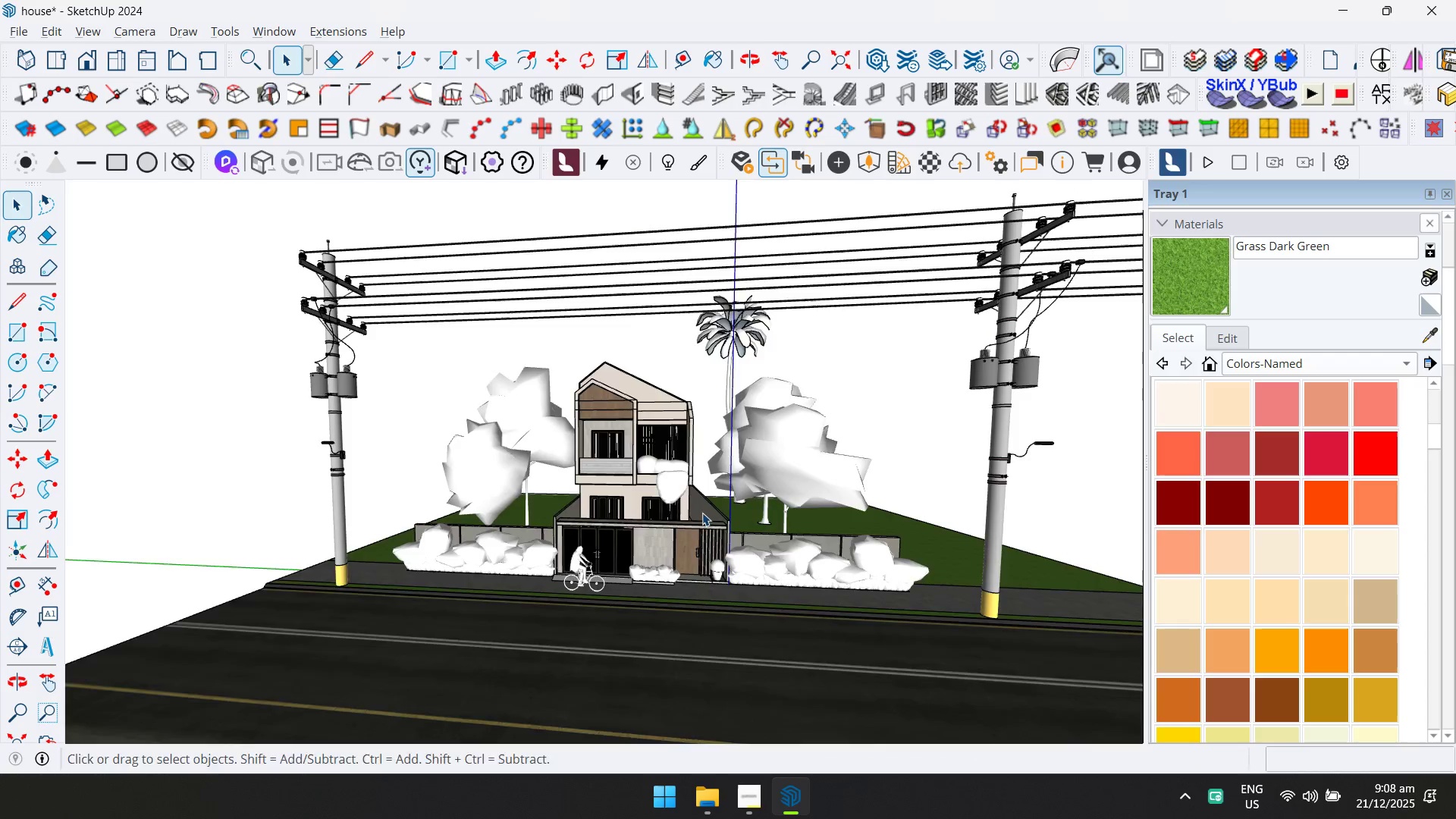 
scroll: coordinate [758, 425], scroll_direction: up, amount: 6.0
 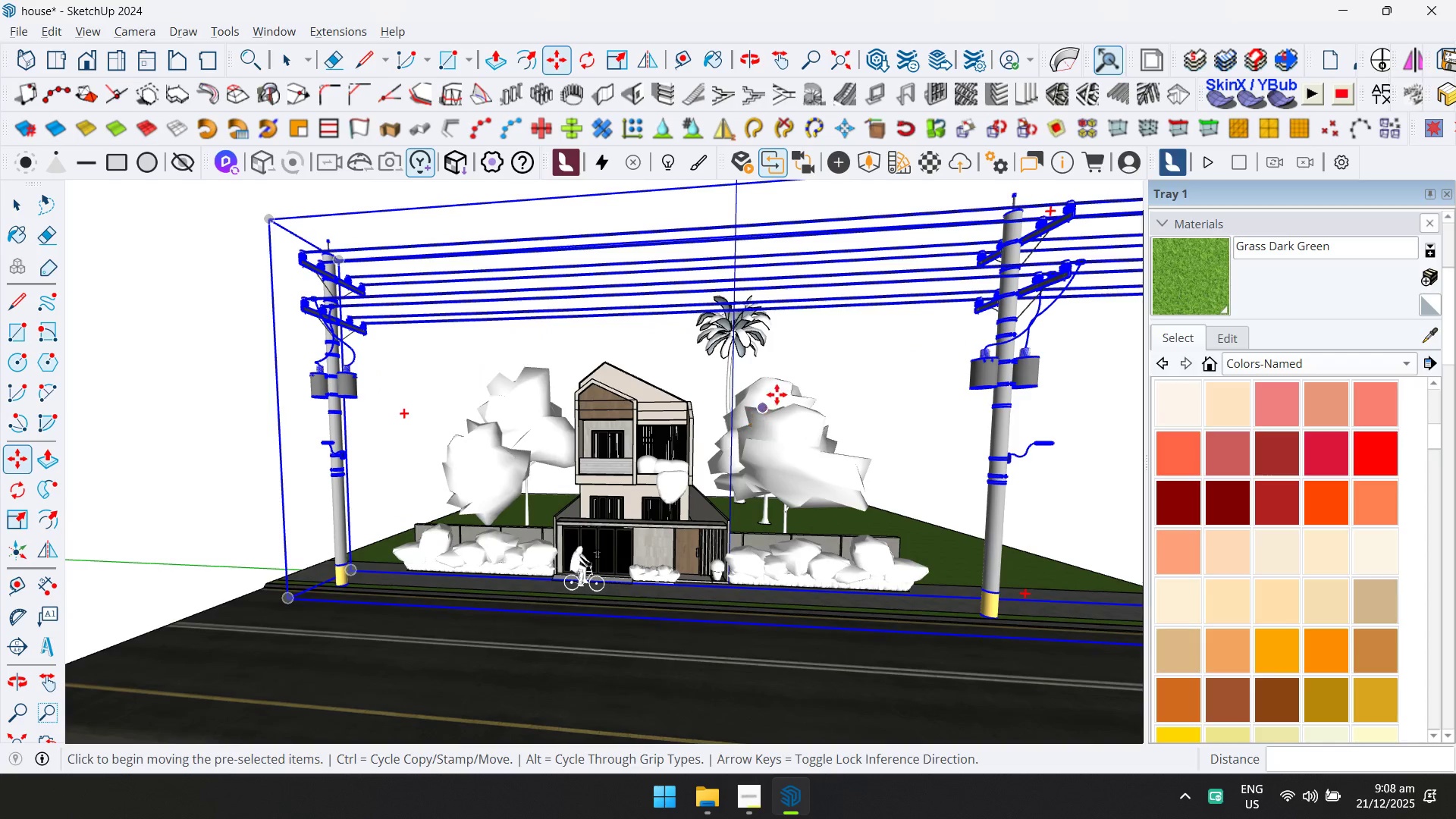 
left_click([334, 604])
 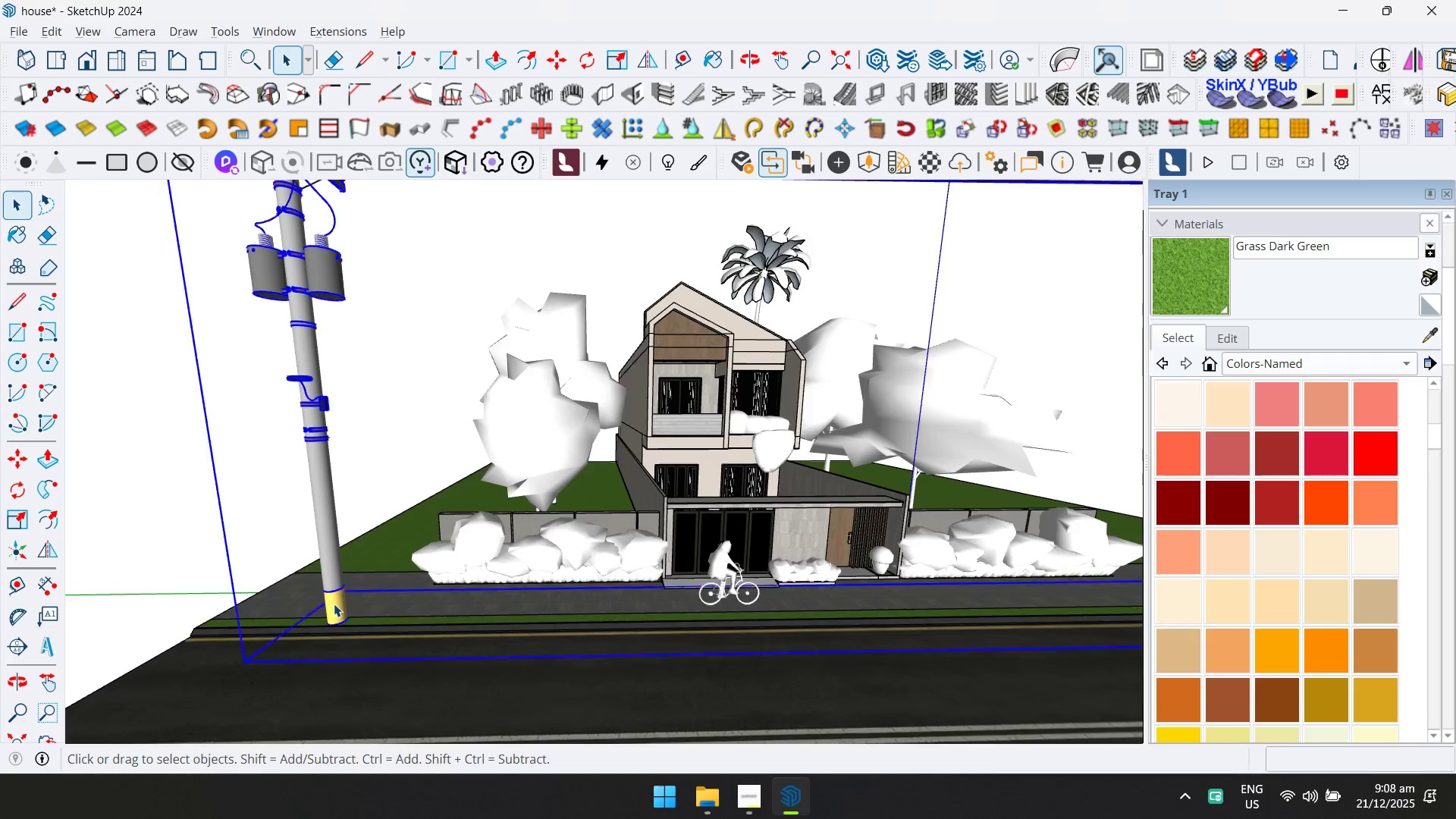 
scroll: coordinate [339, 594], scroll_direction: up, amount: 5.0
 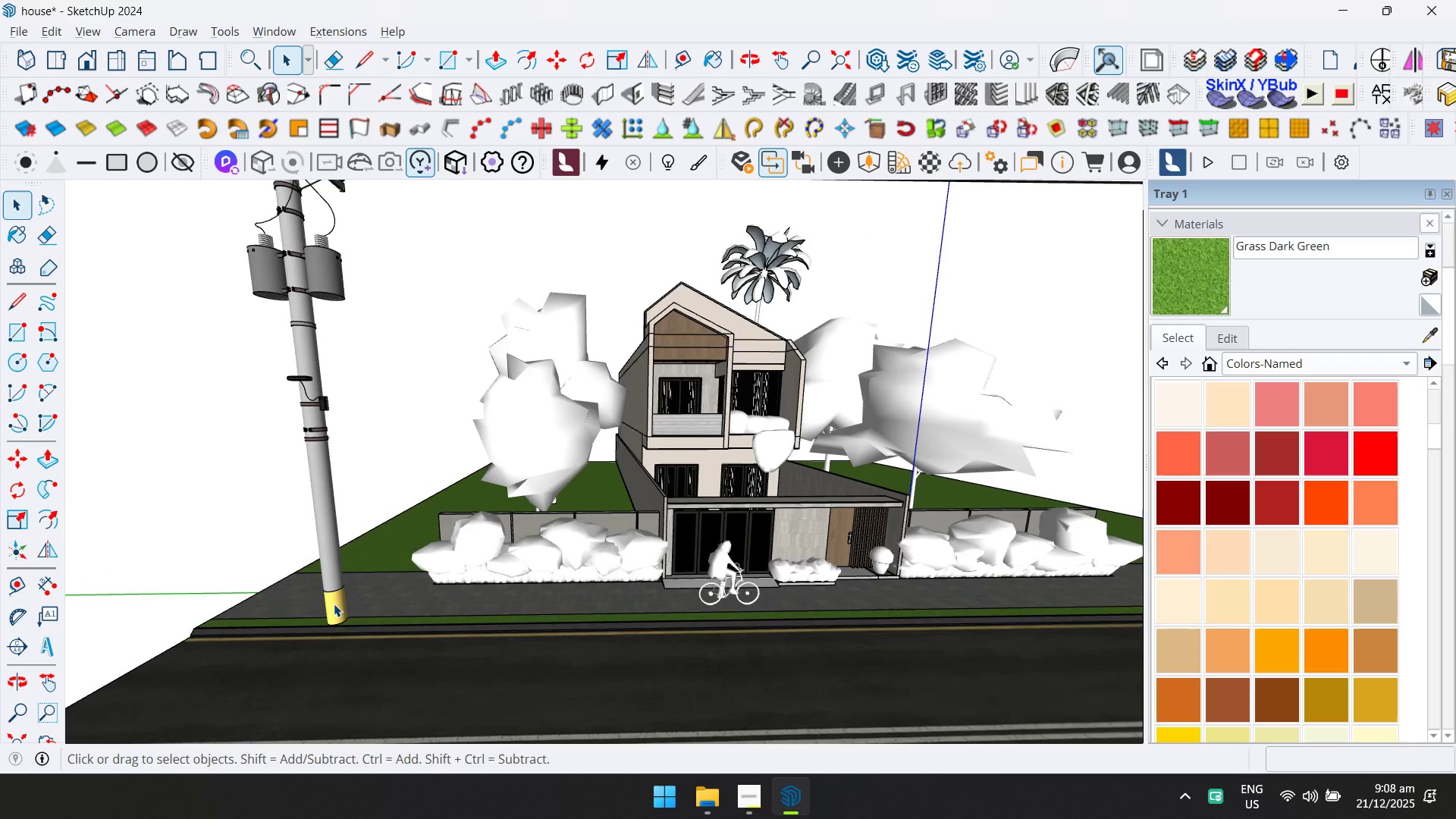 
triple_click([334, 604])
 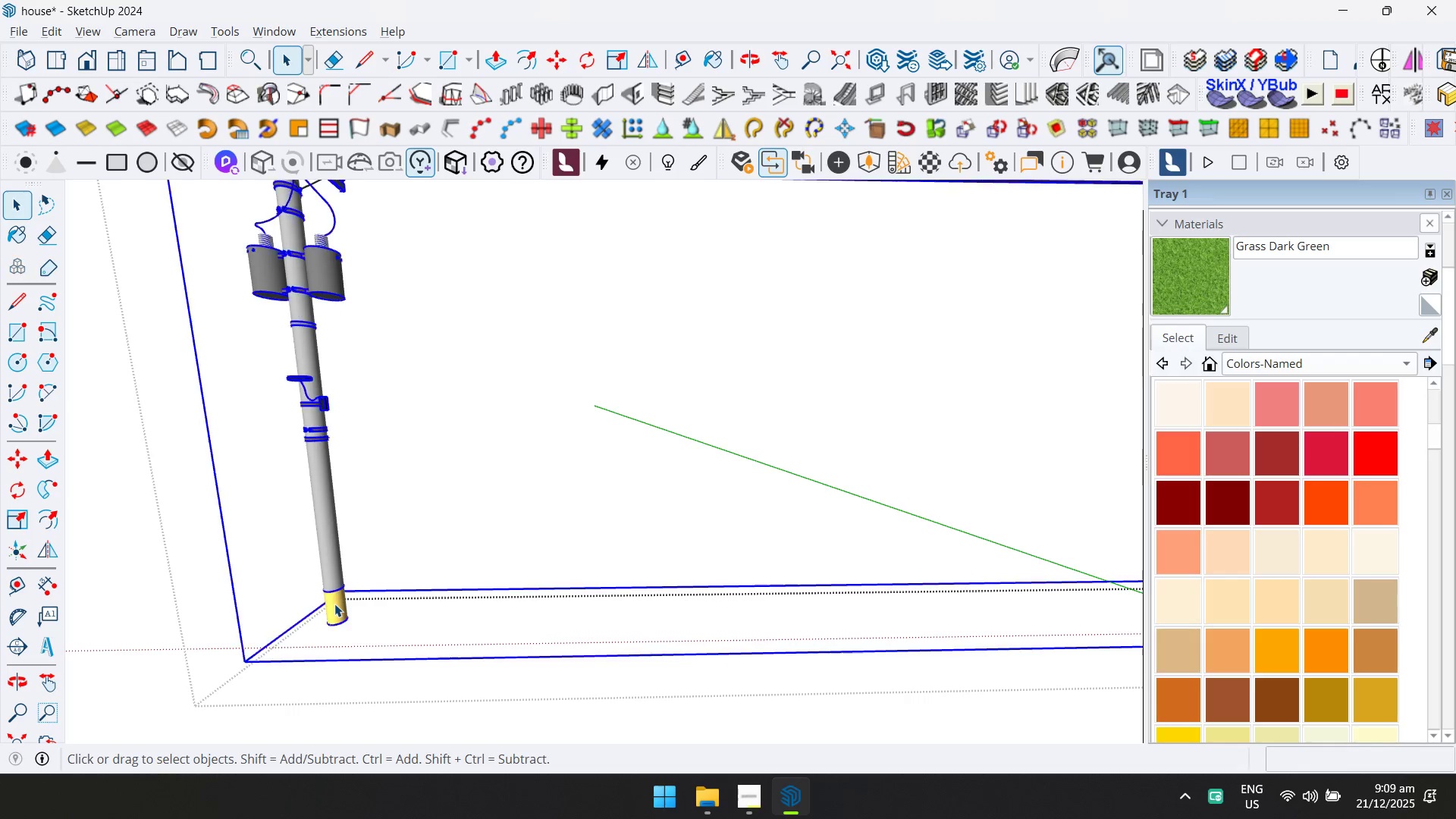 
triple_click([334, 604])
 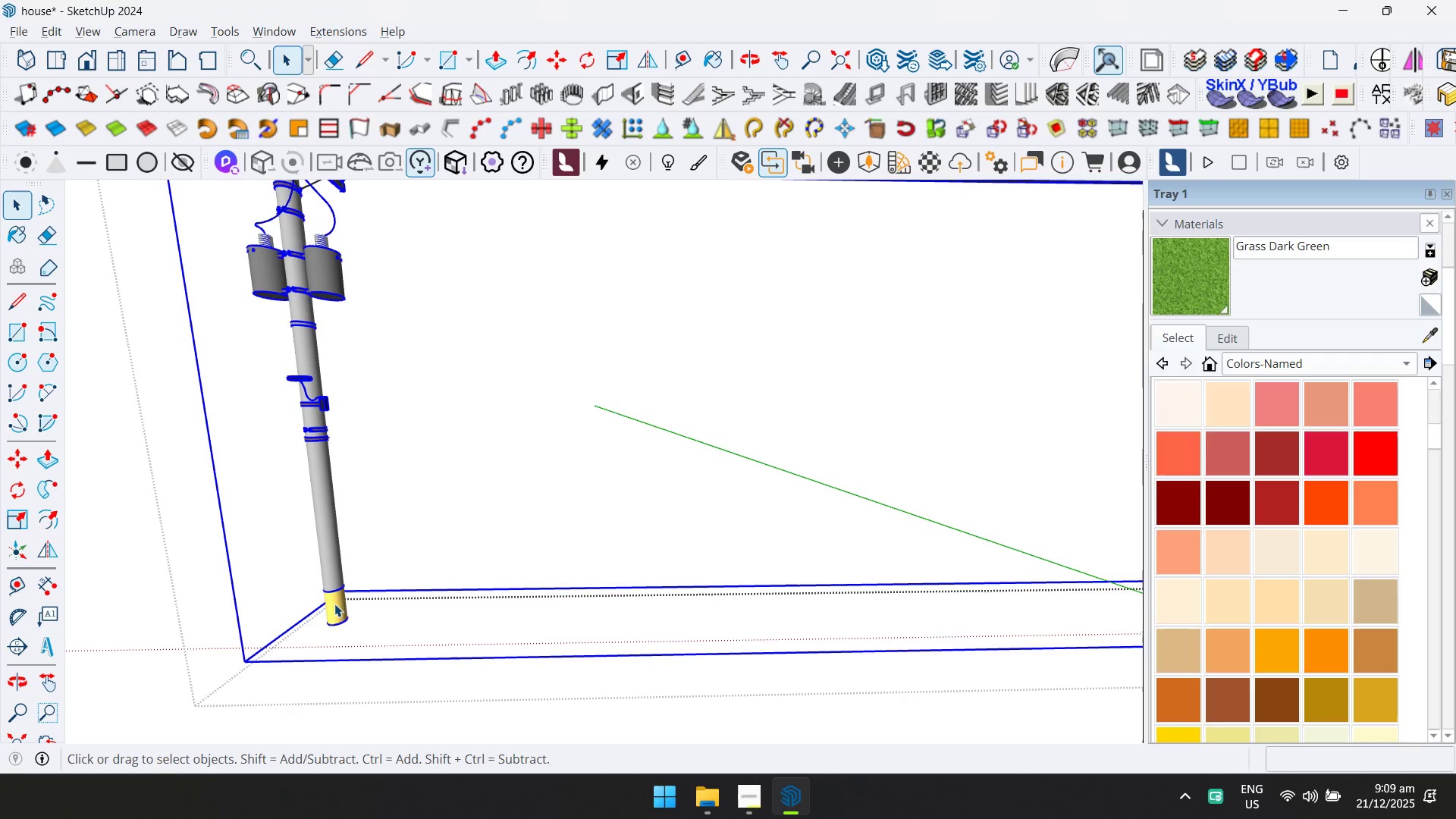 
triple_click([334, 604])
 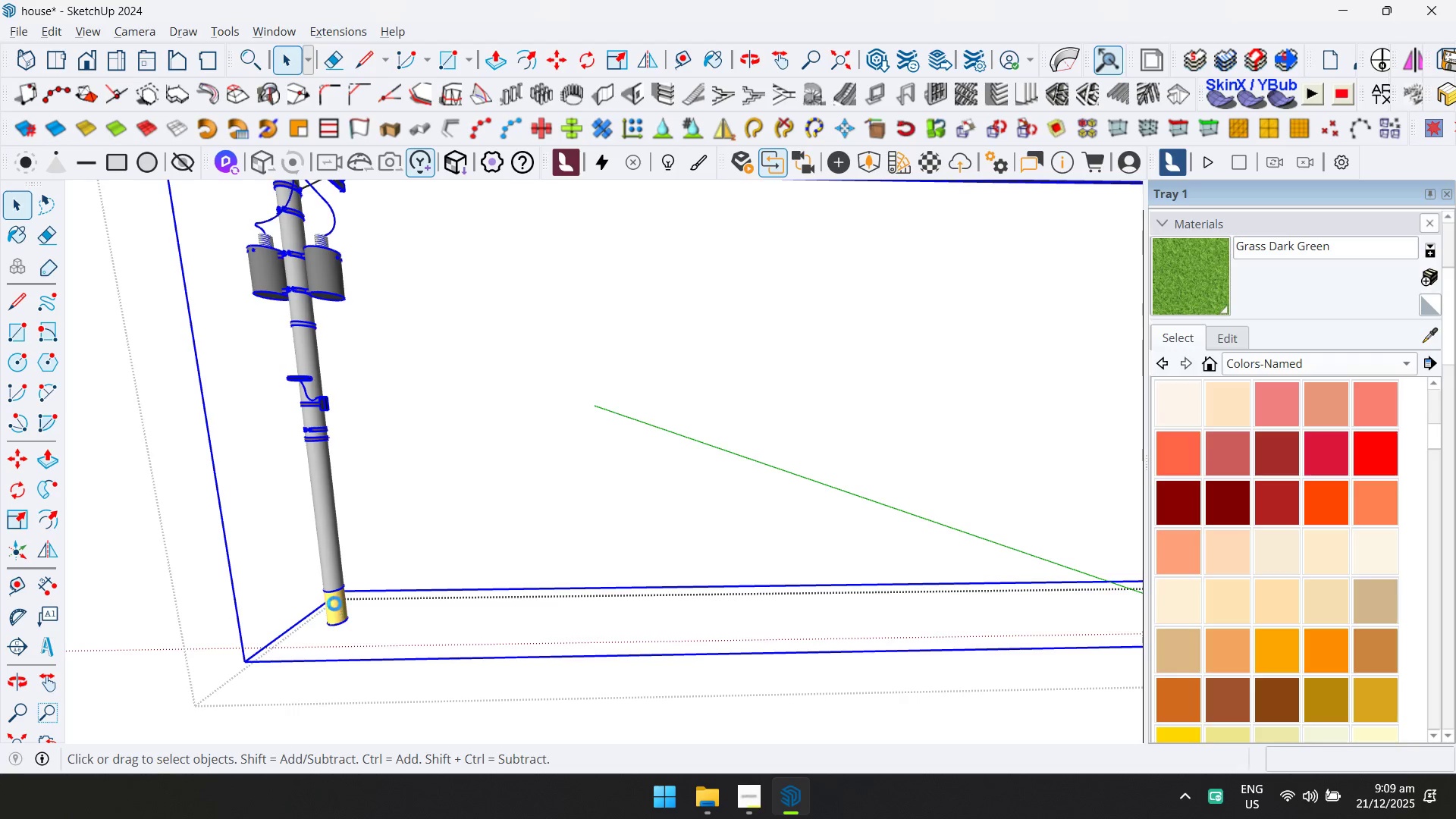 
triple_click([334, 604])
 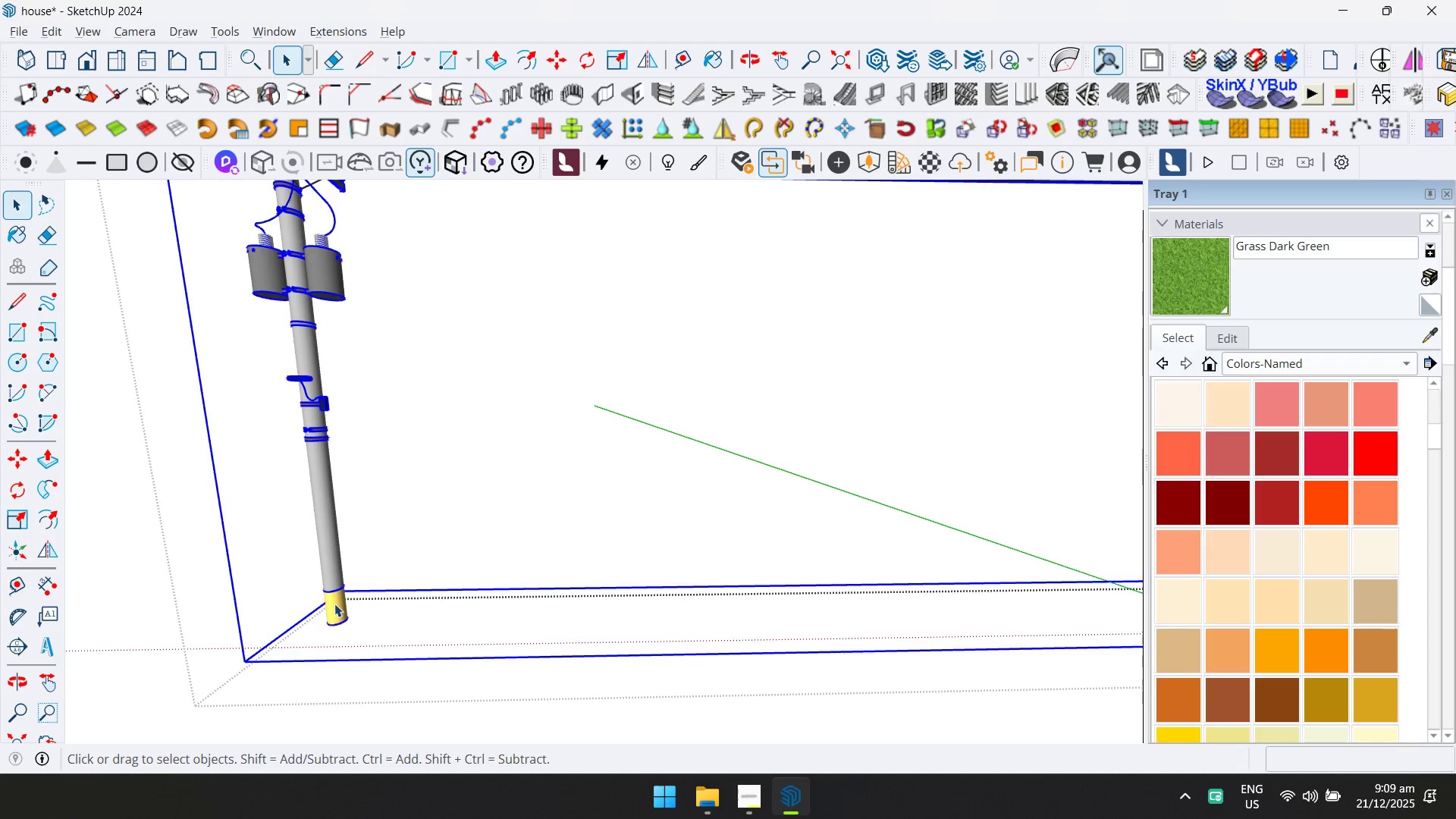 
triple_click([334, 604])
 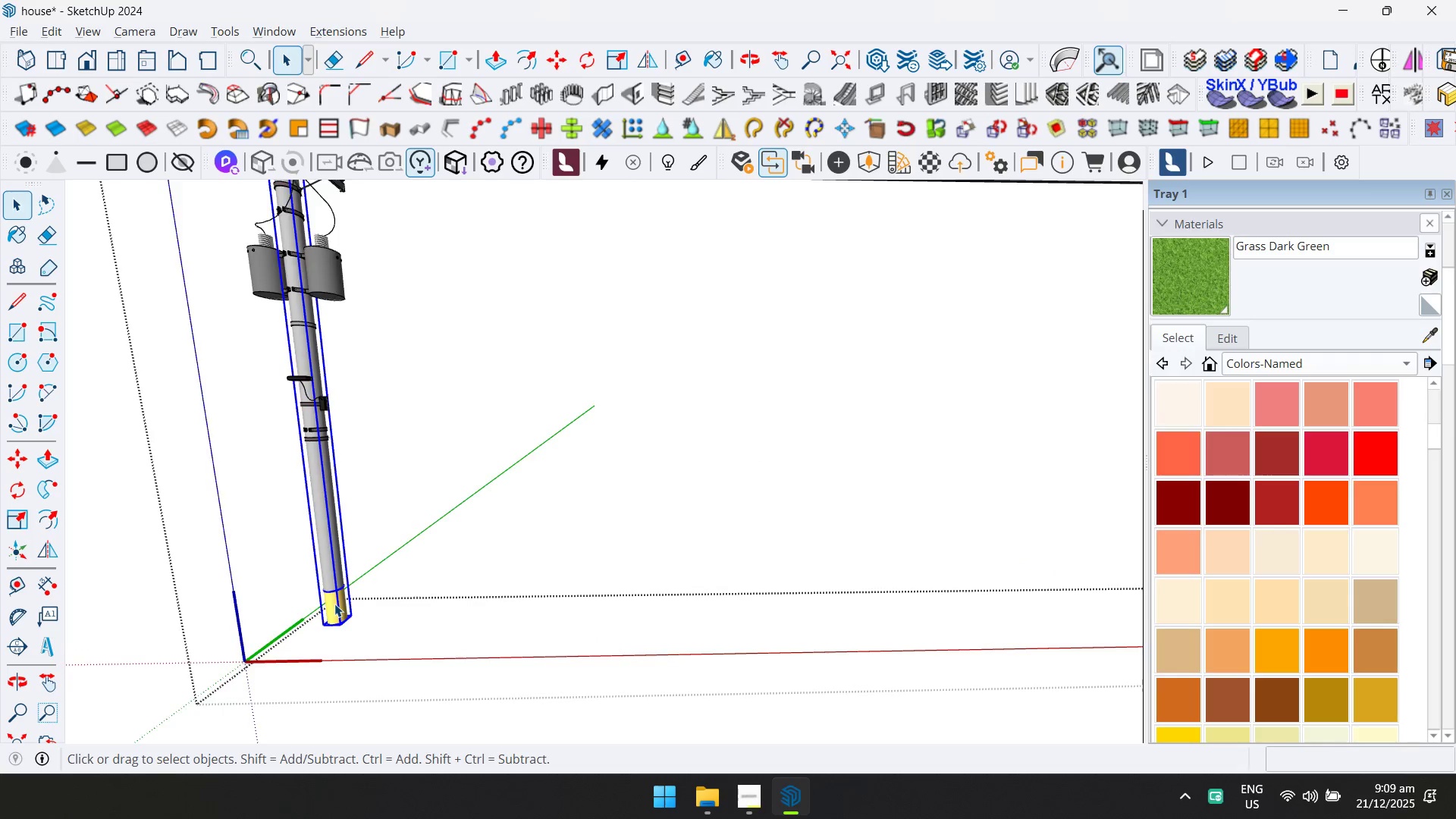 
triple_click([334, 604])
 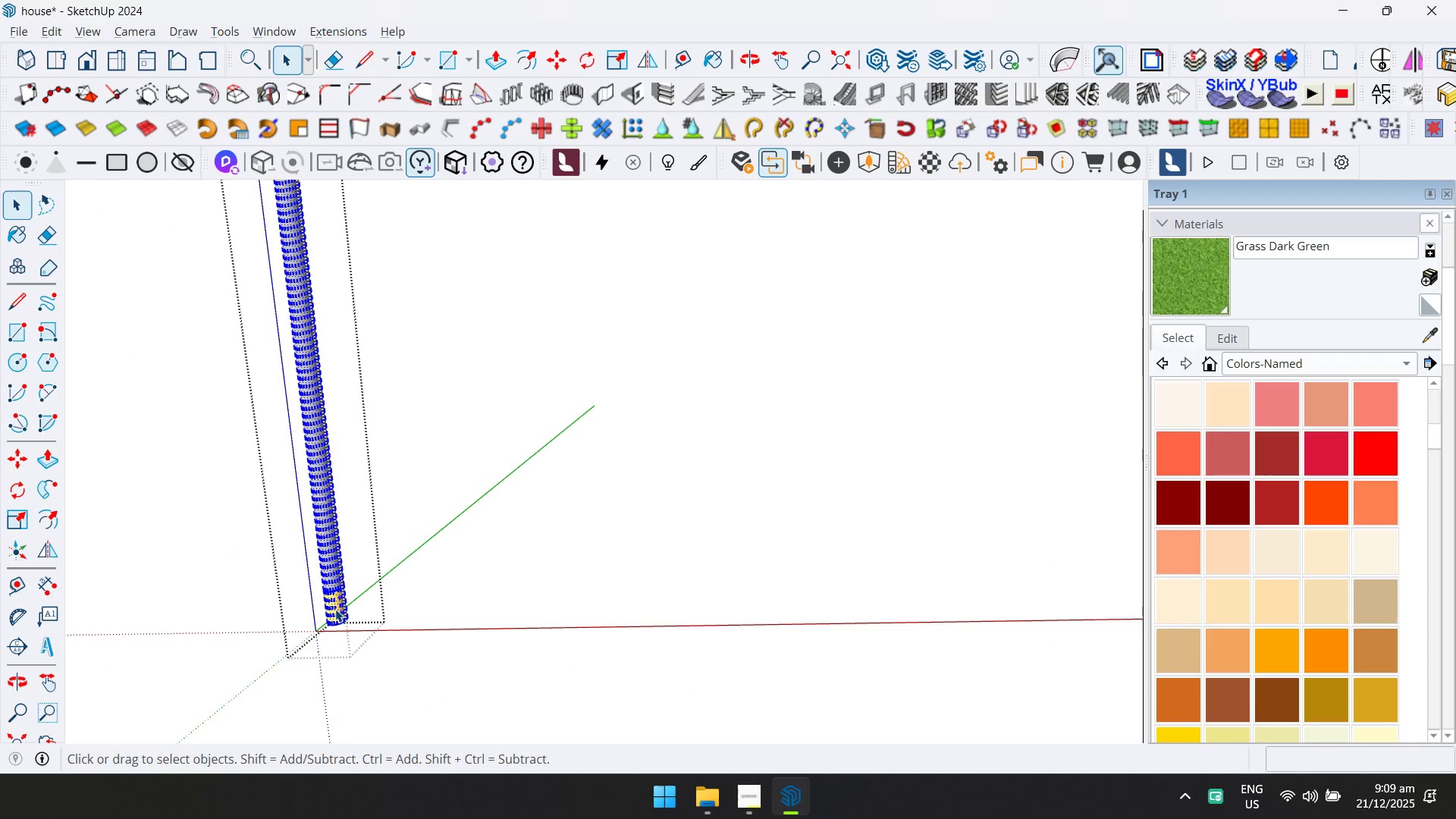 
scroll: coordinate [336, 610], scroll_direction: up, amount: 4.0
 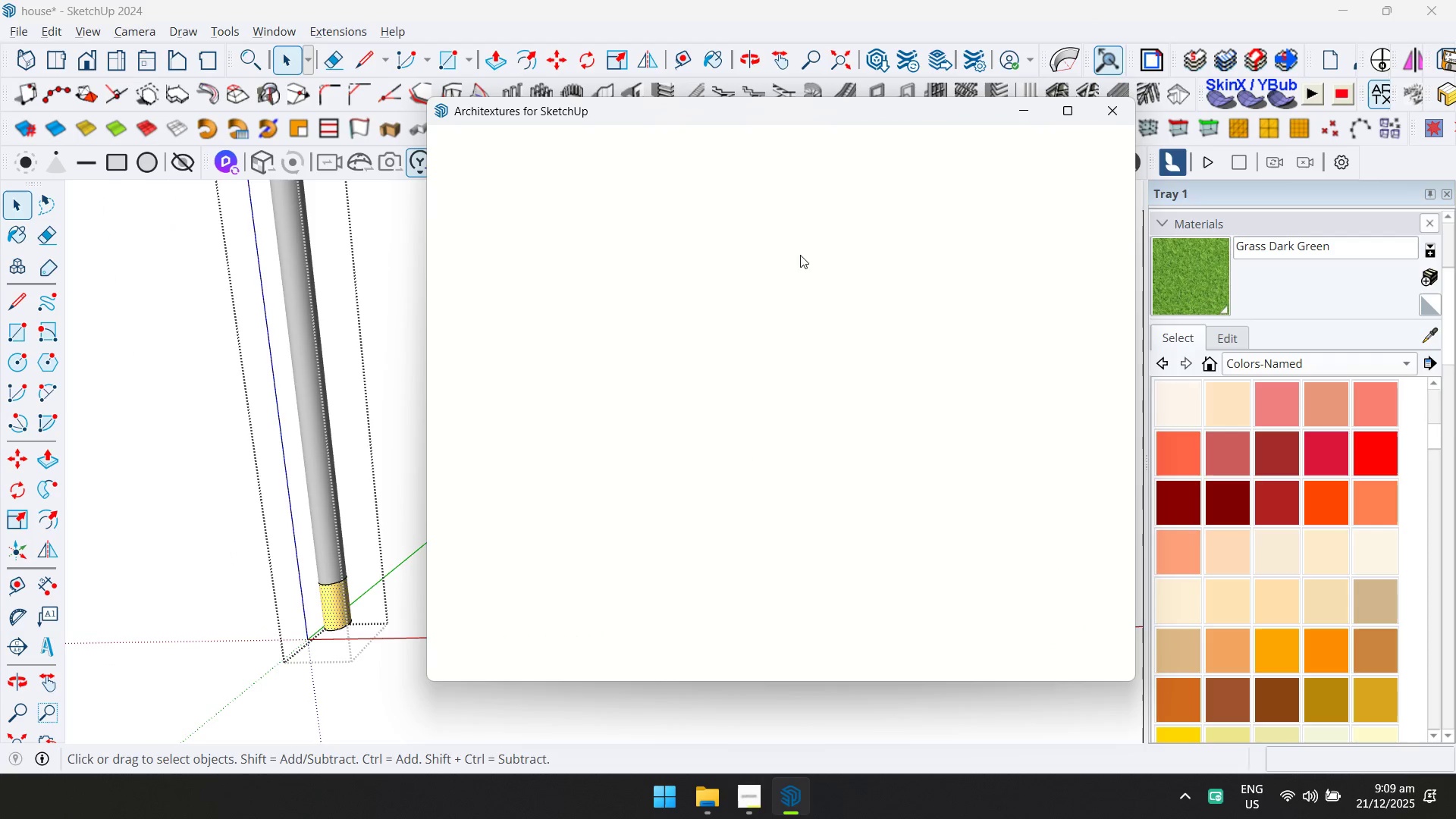 
left_click([571, 193])
 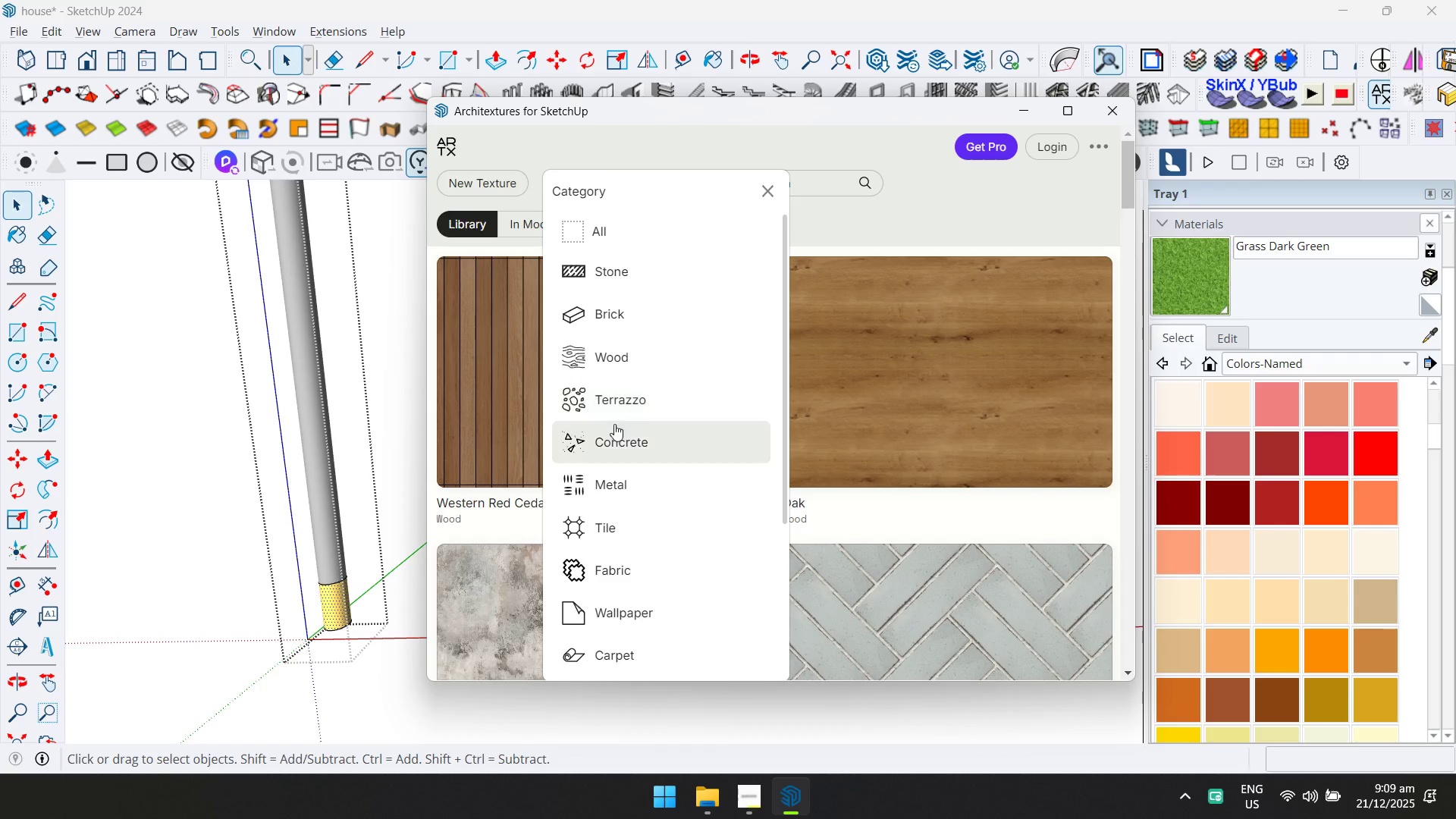 
left_click([615, 441])
 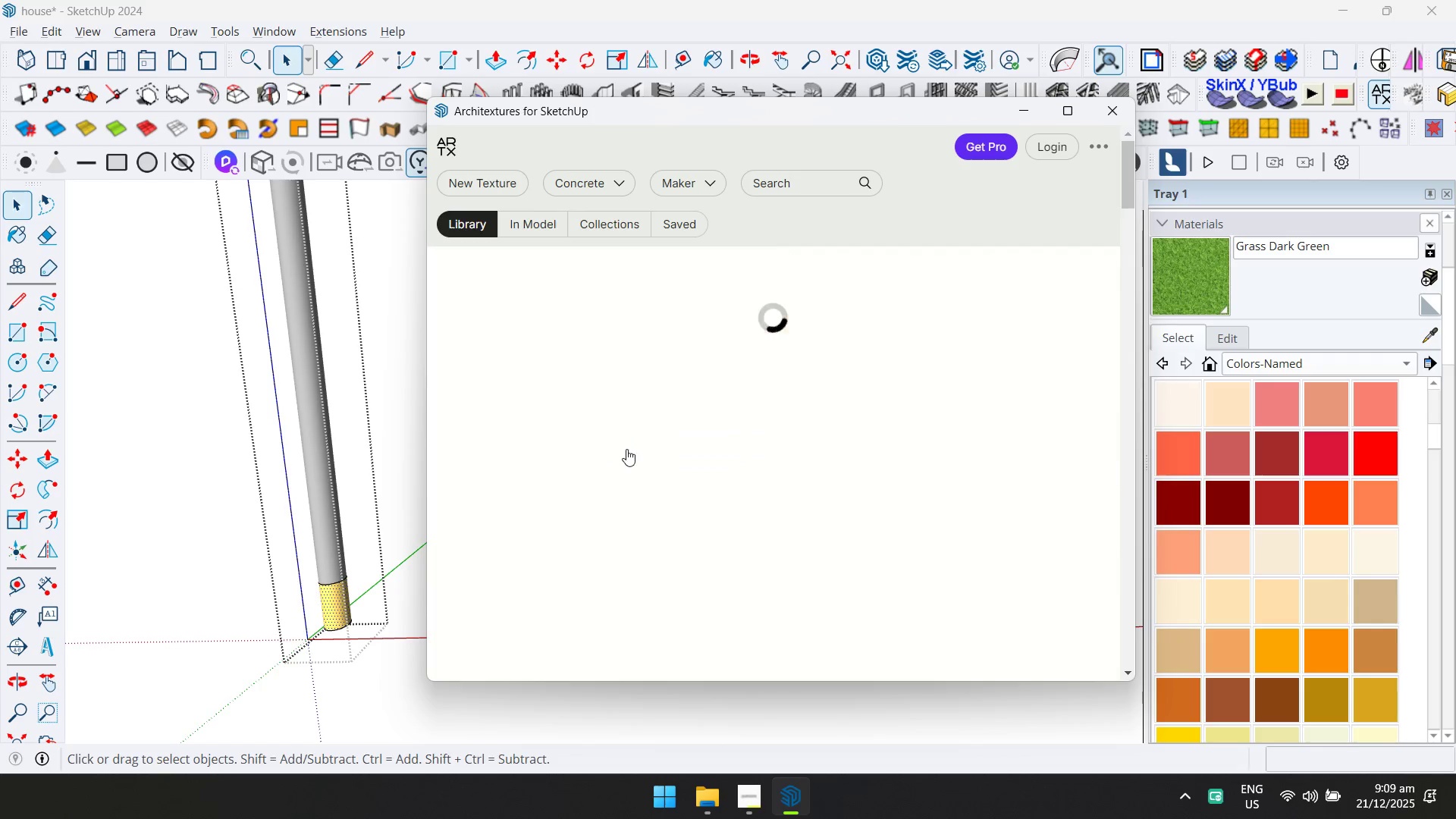 
key(Alt+Tab)